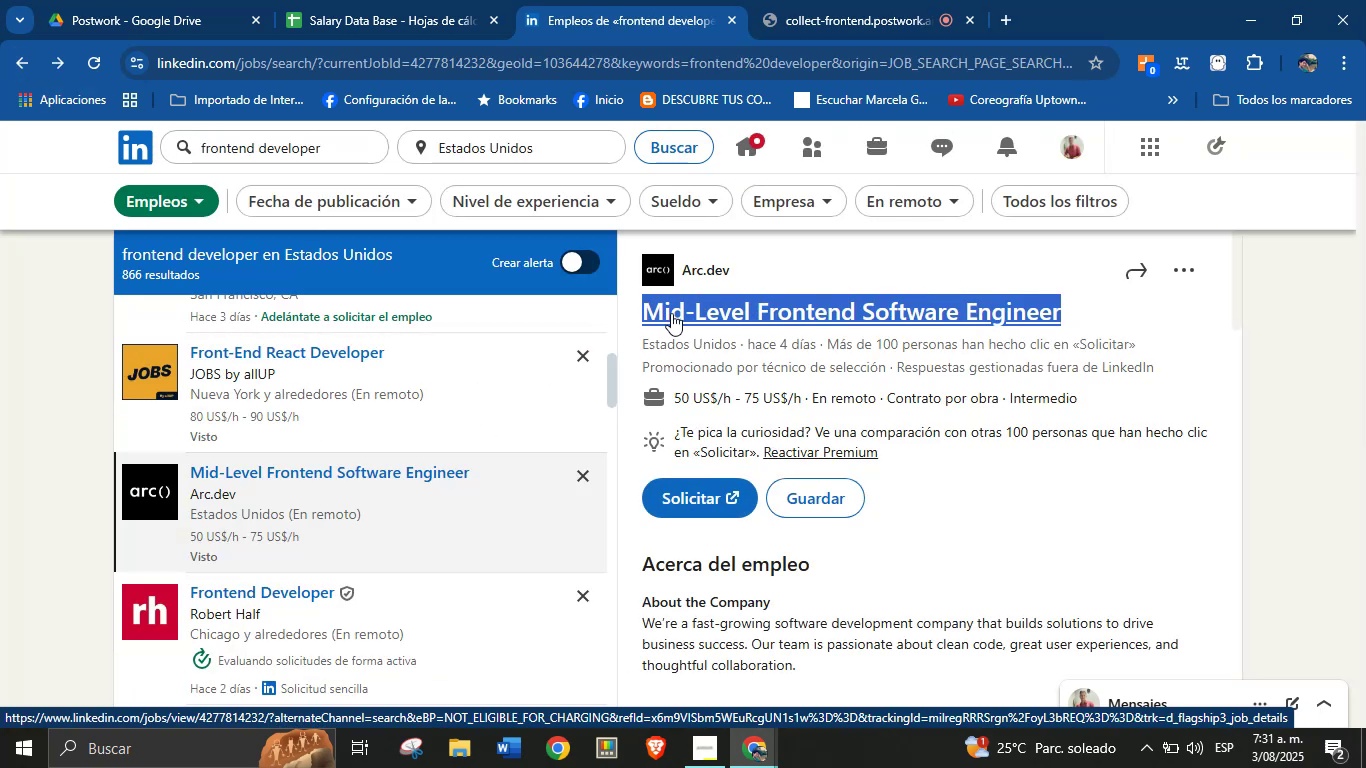 
key(Alt+AltLeft)
 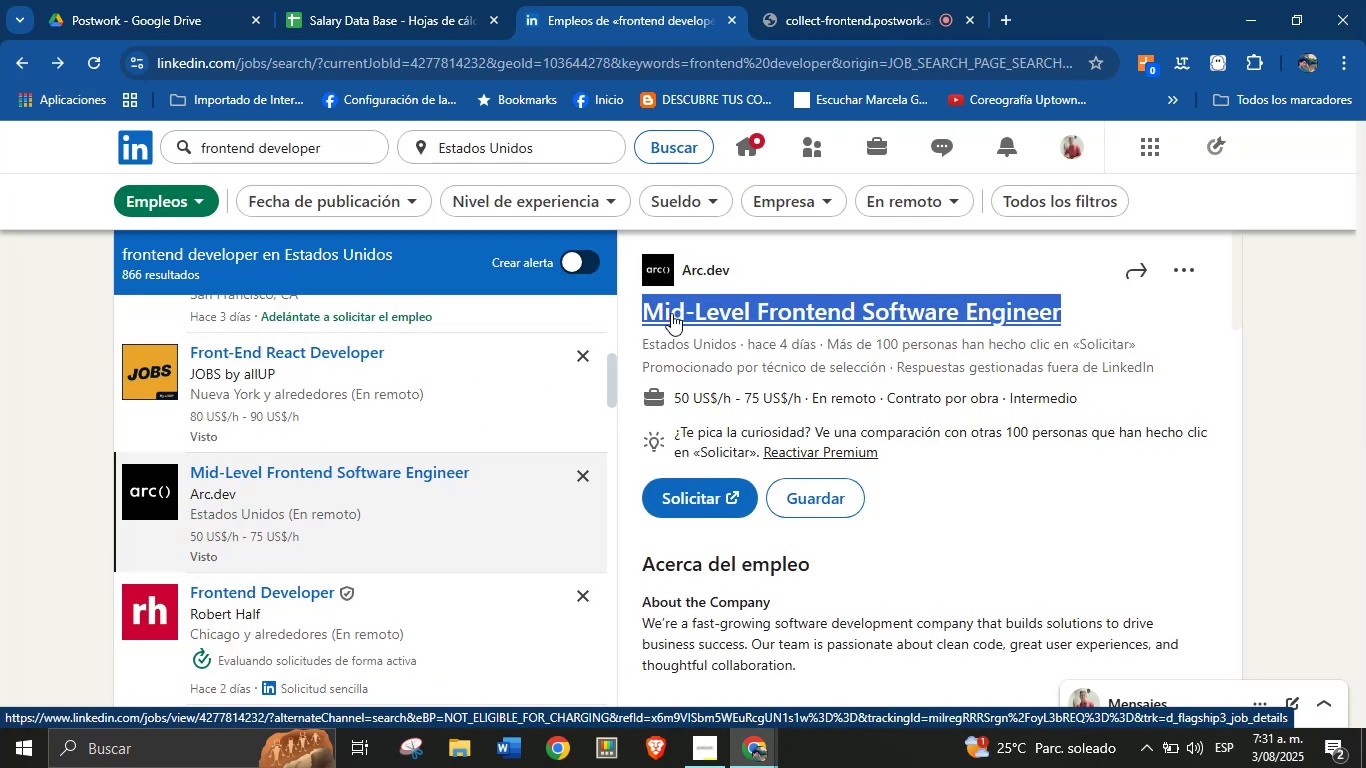 
key(Alt+Control+ControlLeft)
 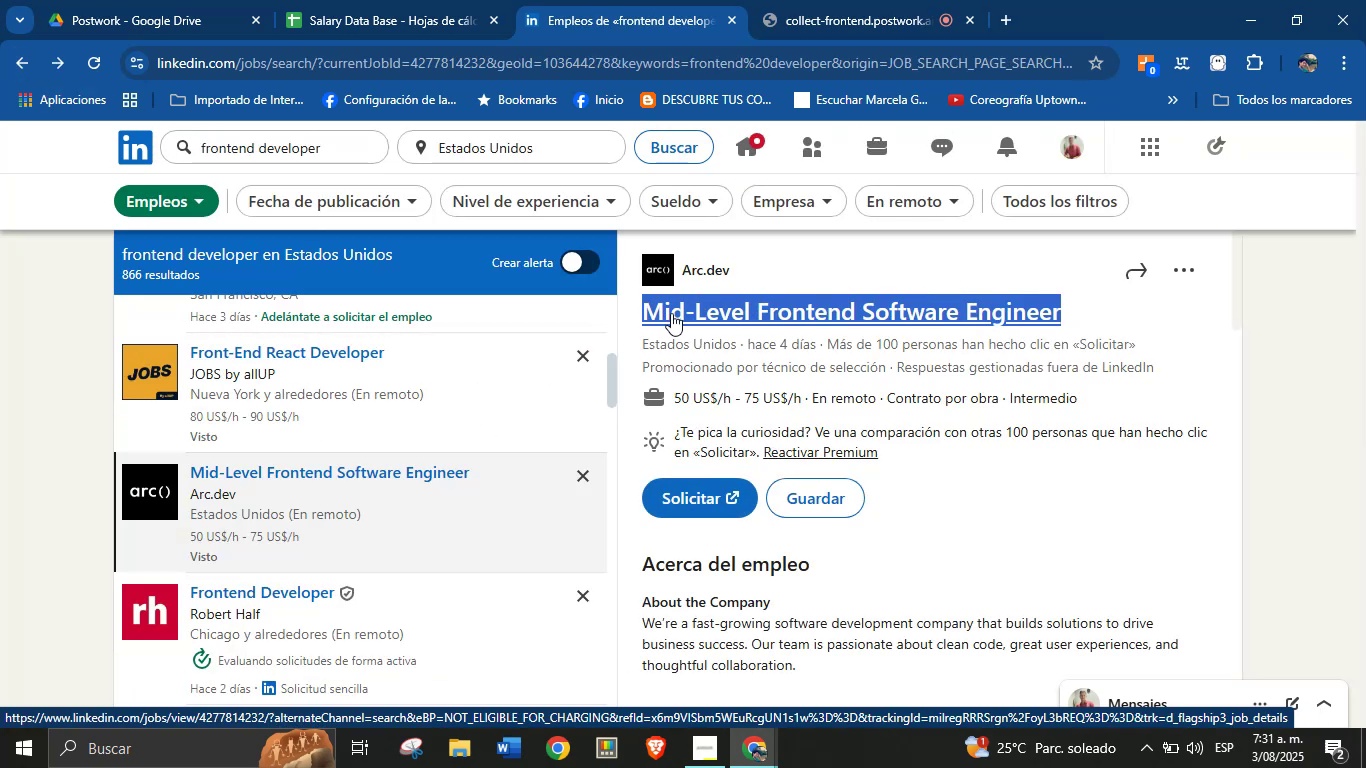 
key(Alt+Control+C)
 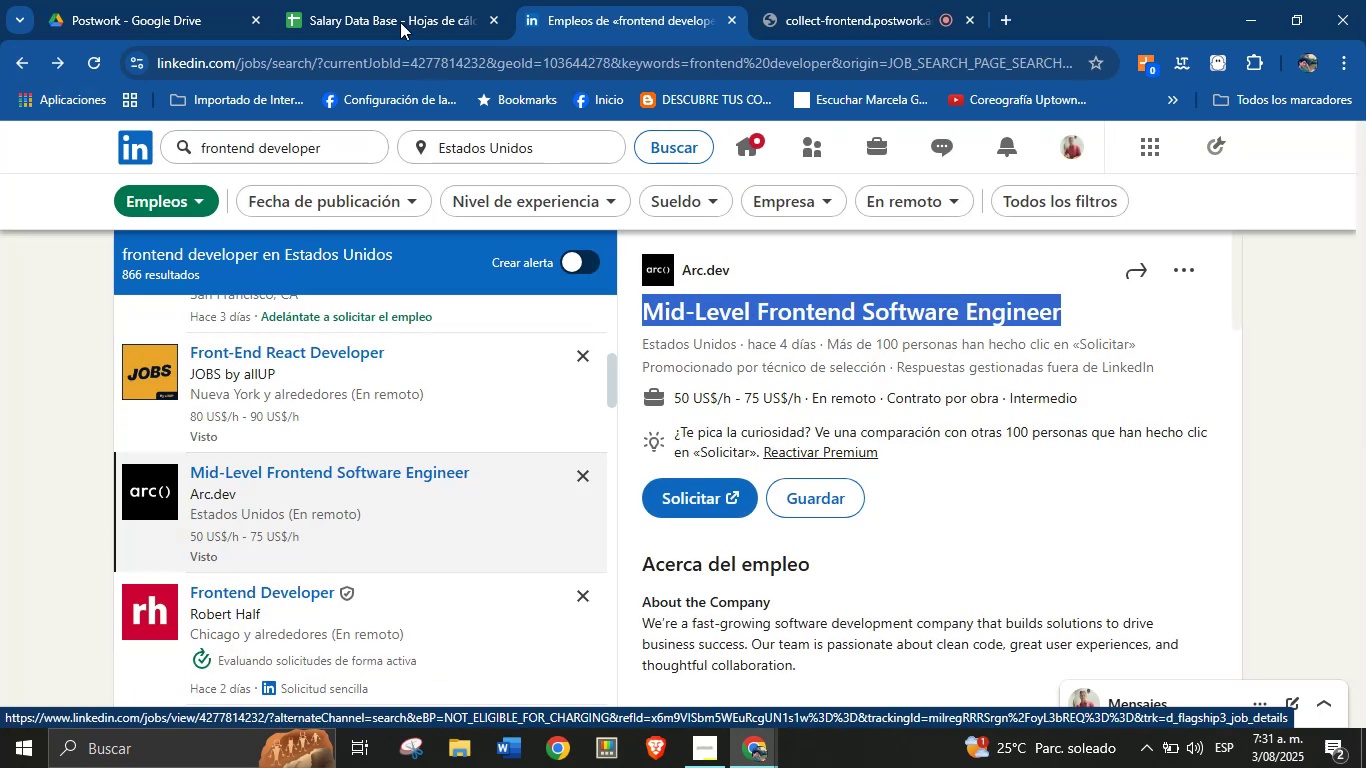 
left_click([376, 0])
 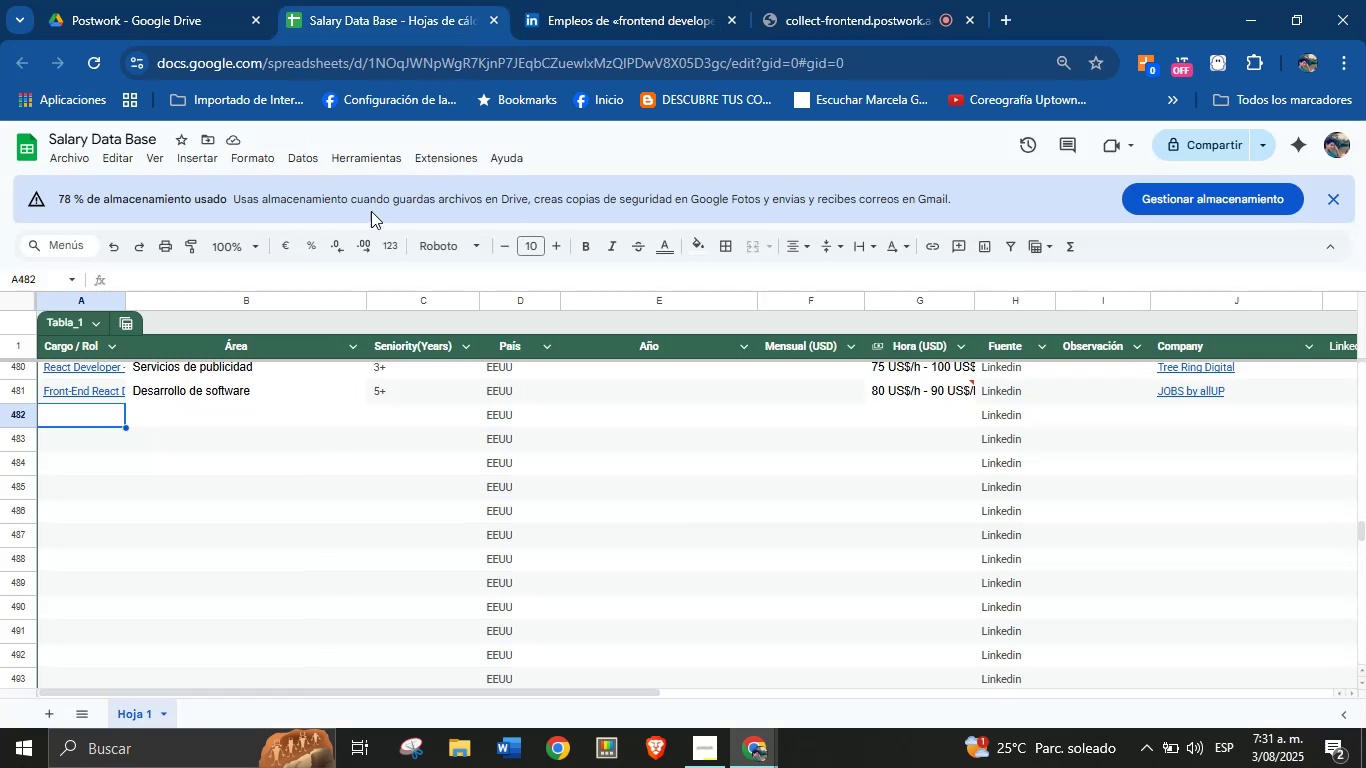 
key(Break)
 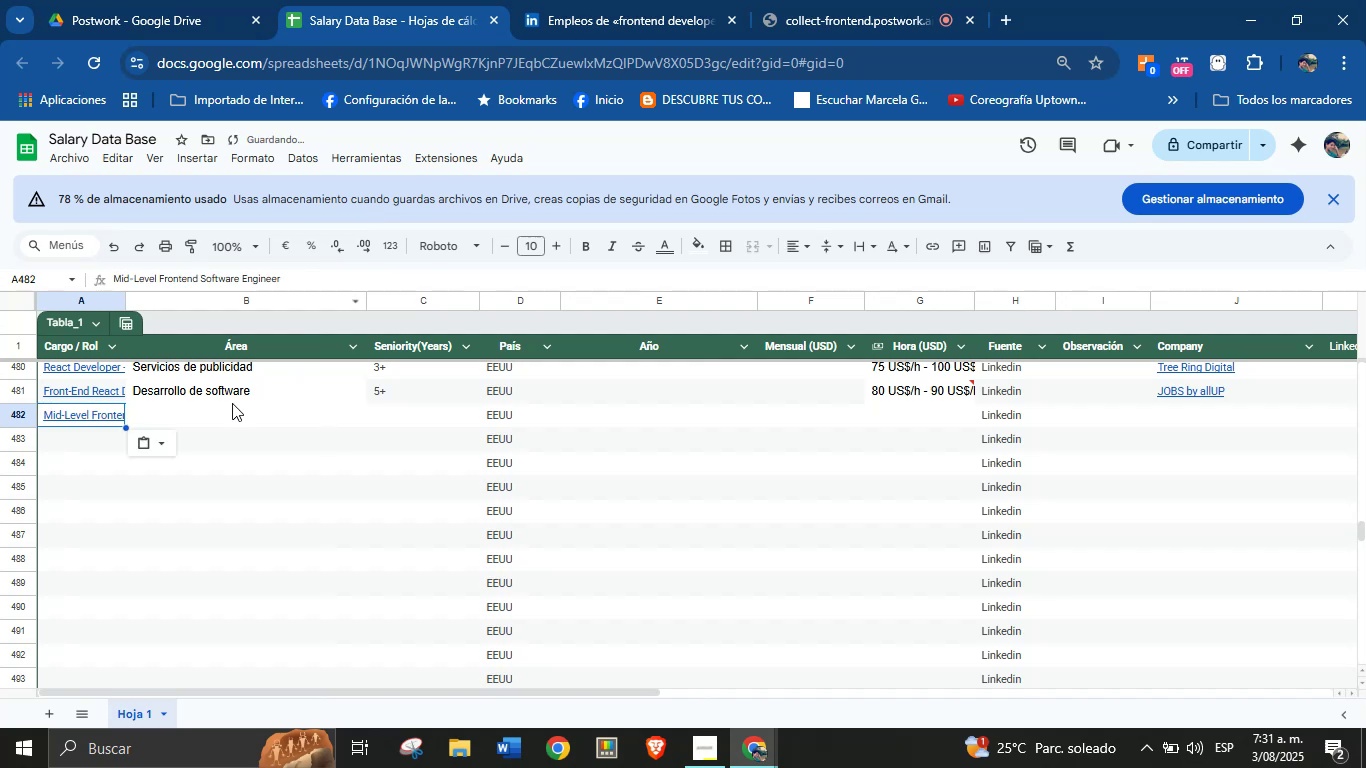 
key(Control+ControlLeft)
 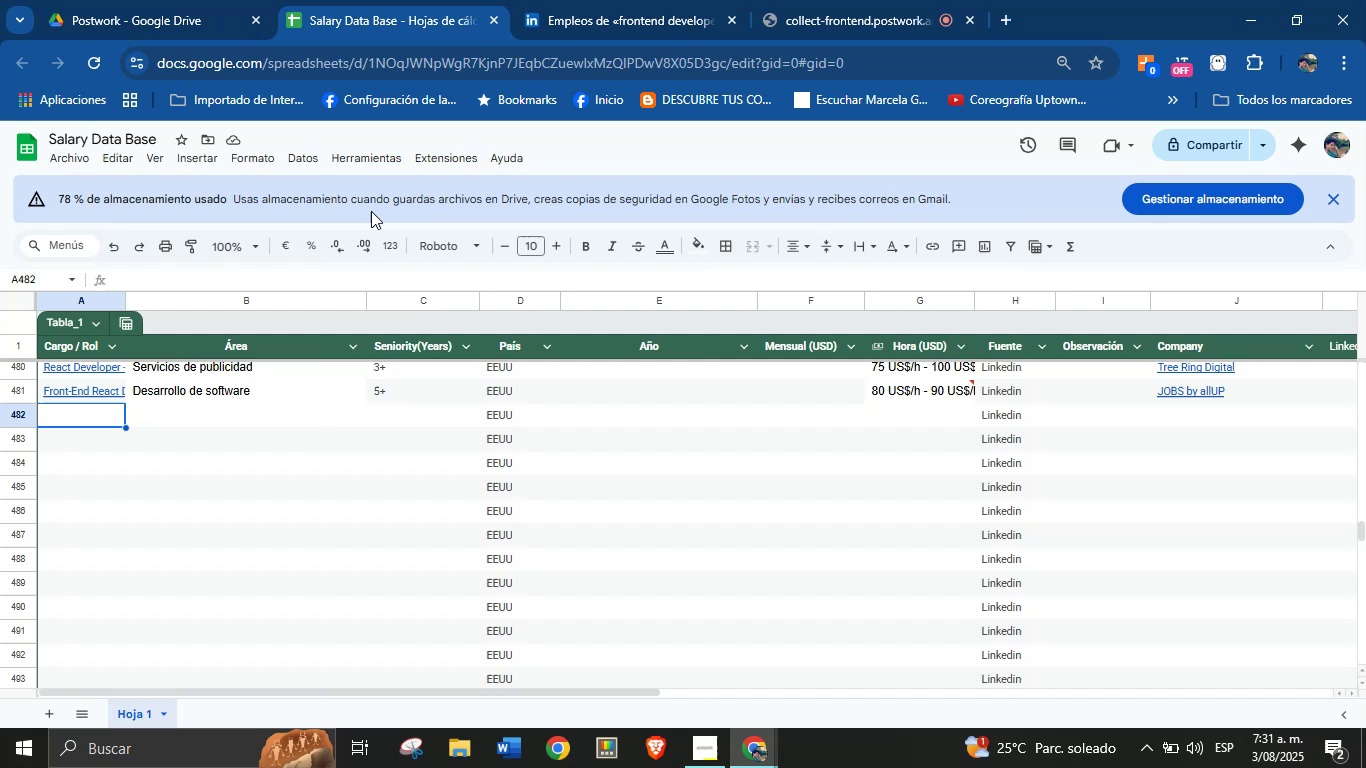 
key(Control+V)
 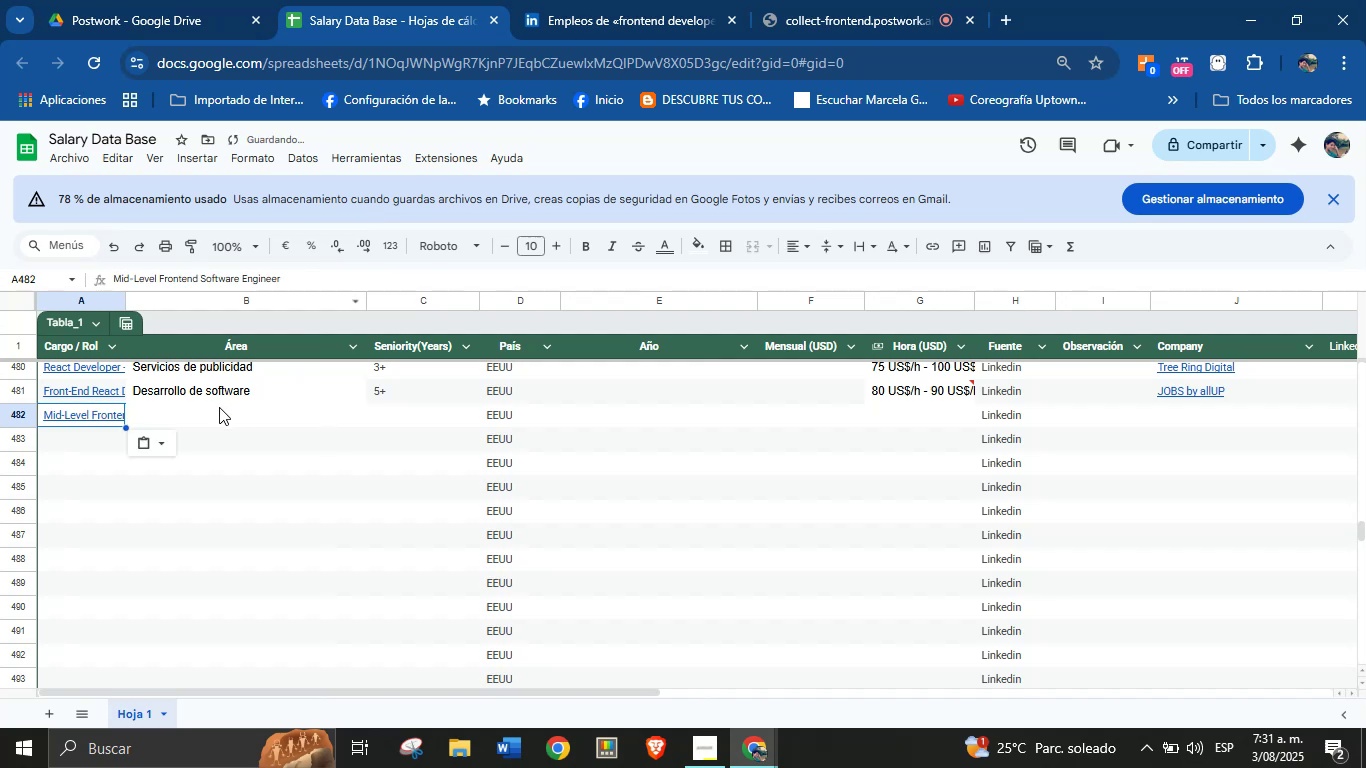 
left_click([206, 410])
 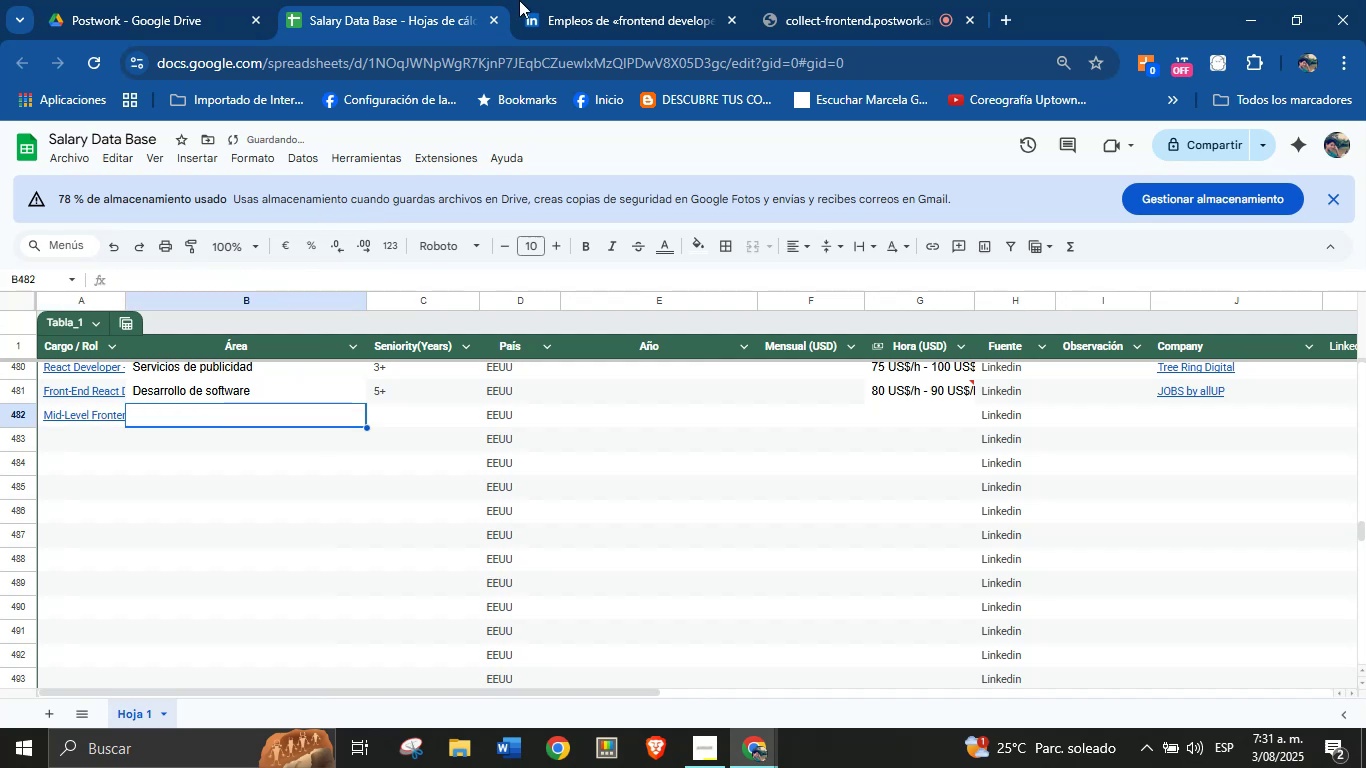 
left_click([589, 0])
 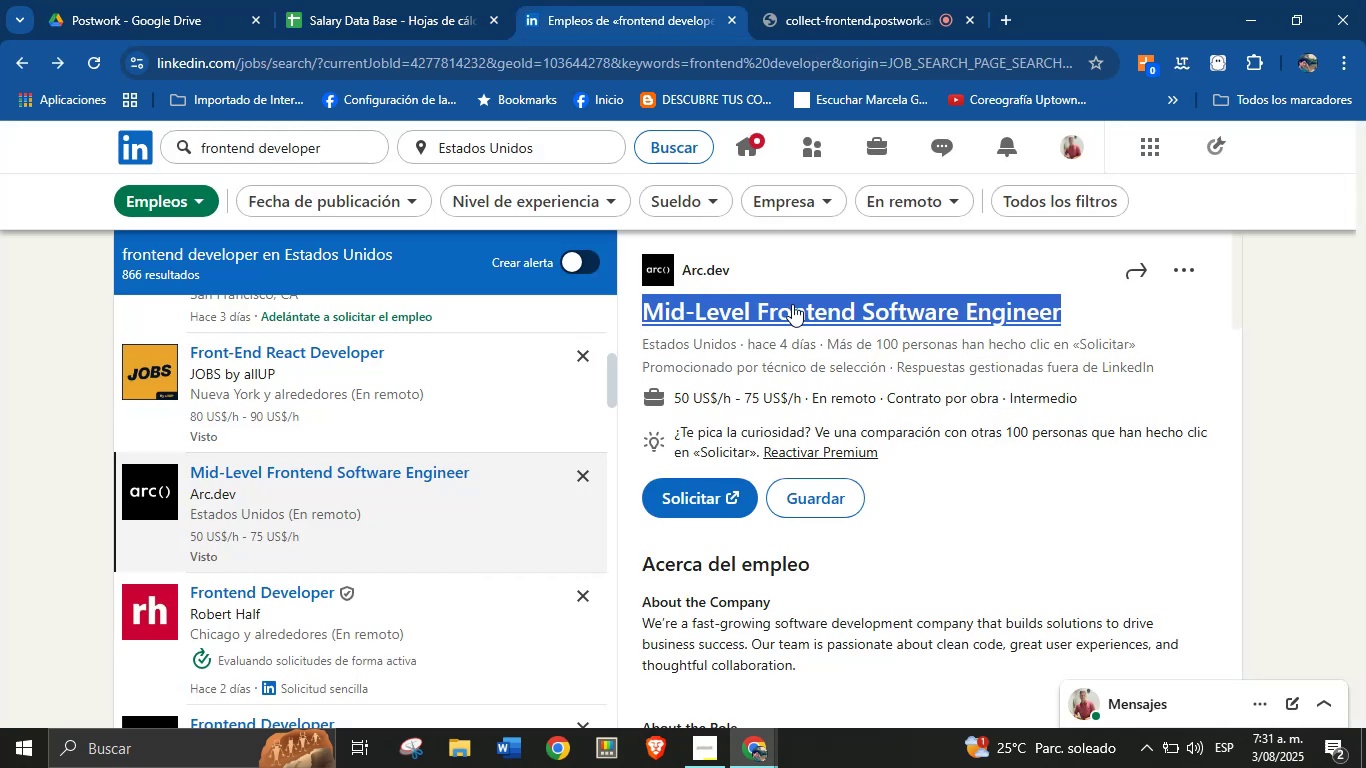 
left_click([798, 342])
 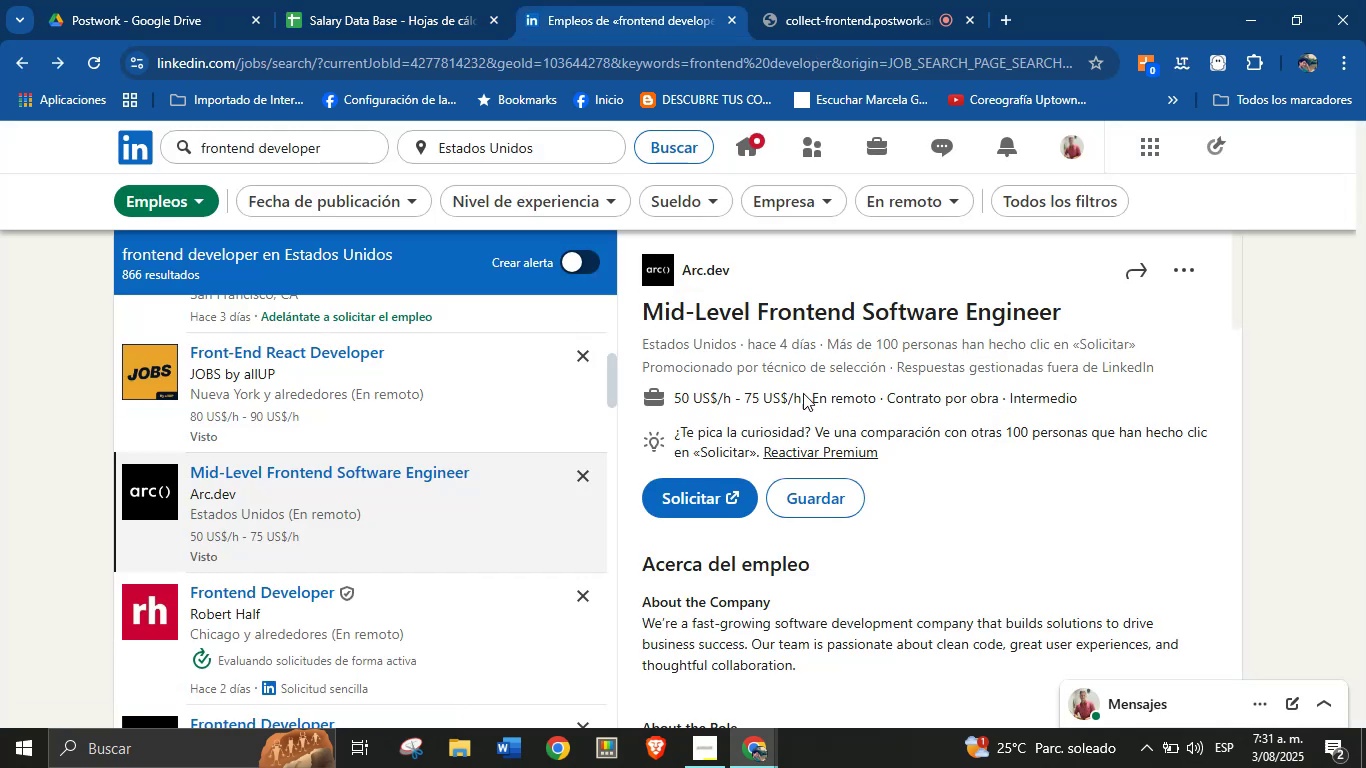 
left_click_drag(start_coordinate=[801, 396], to_coordinate=[672, 404])
 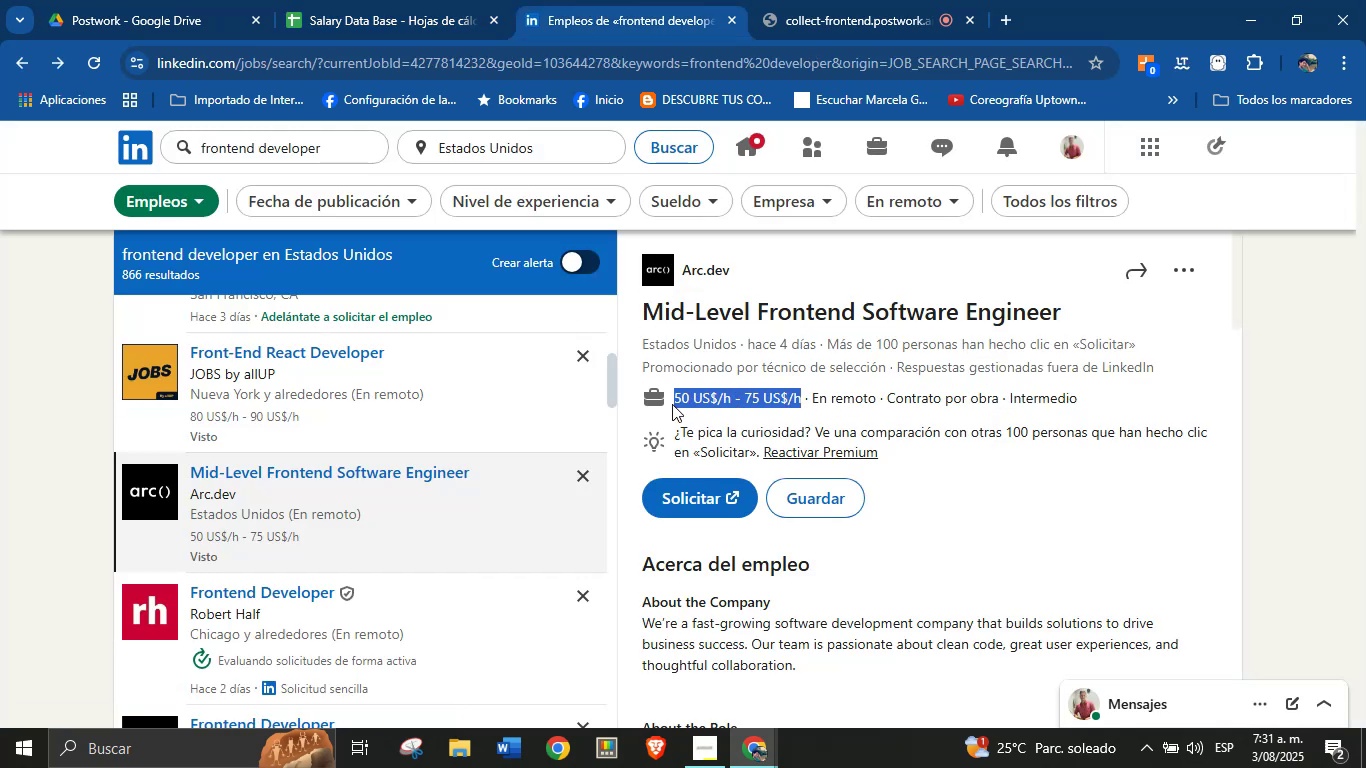 
key(Alt+Control+ControlLeft)
 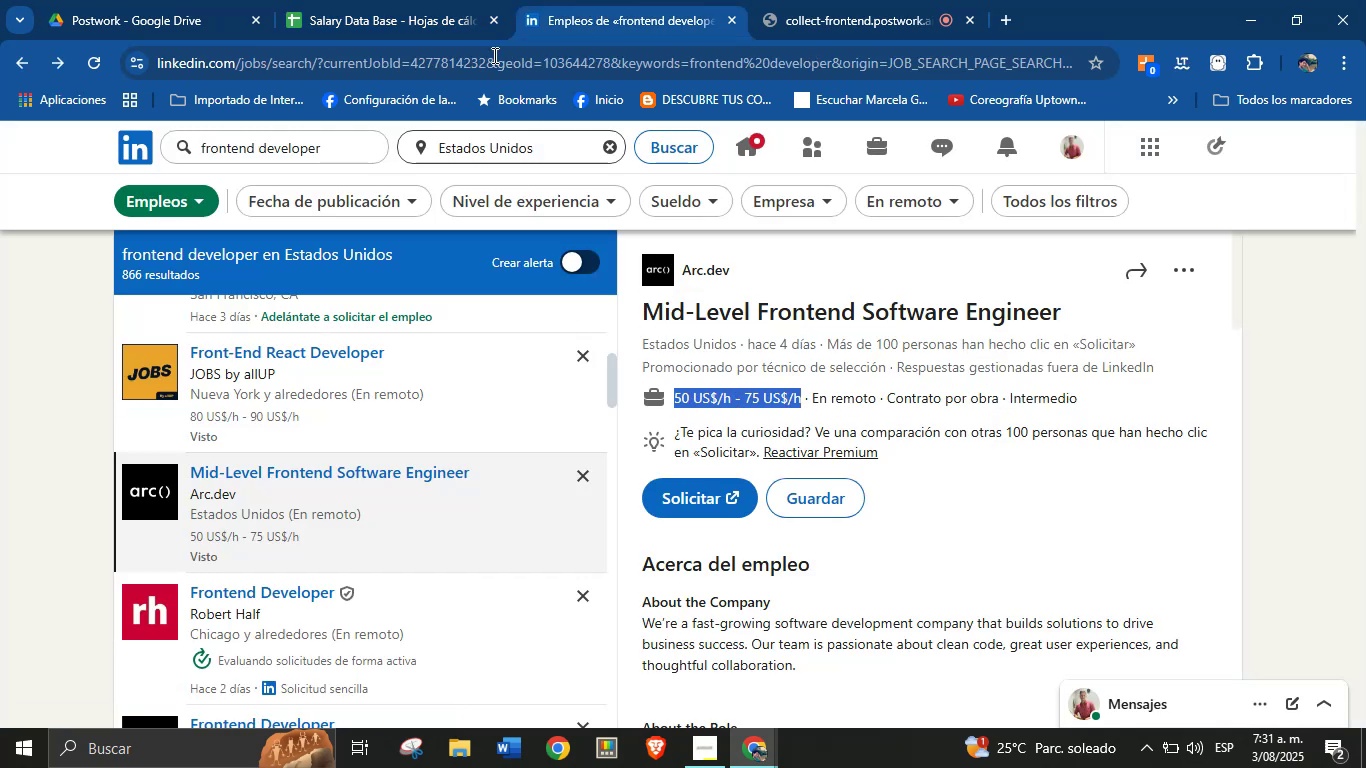 
key(Alt+AltLeft)
 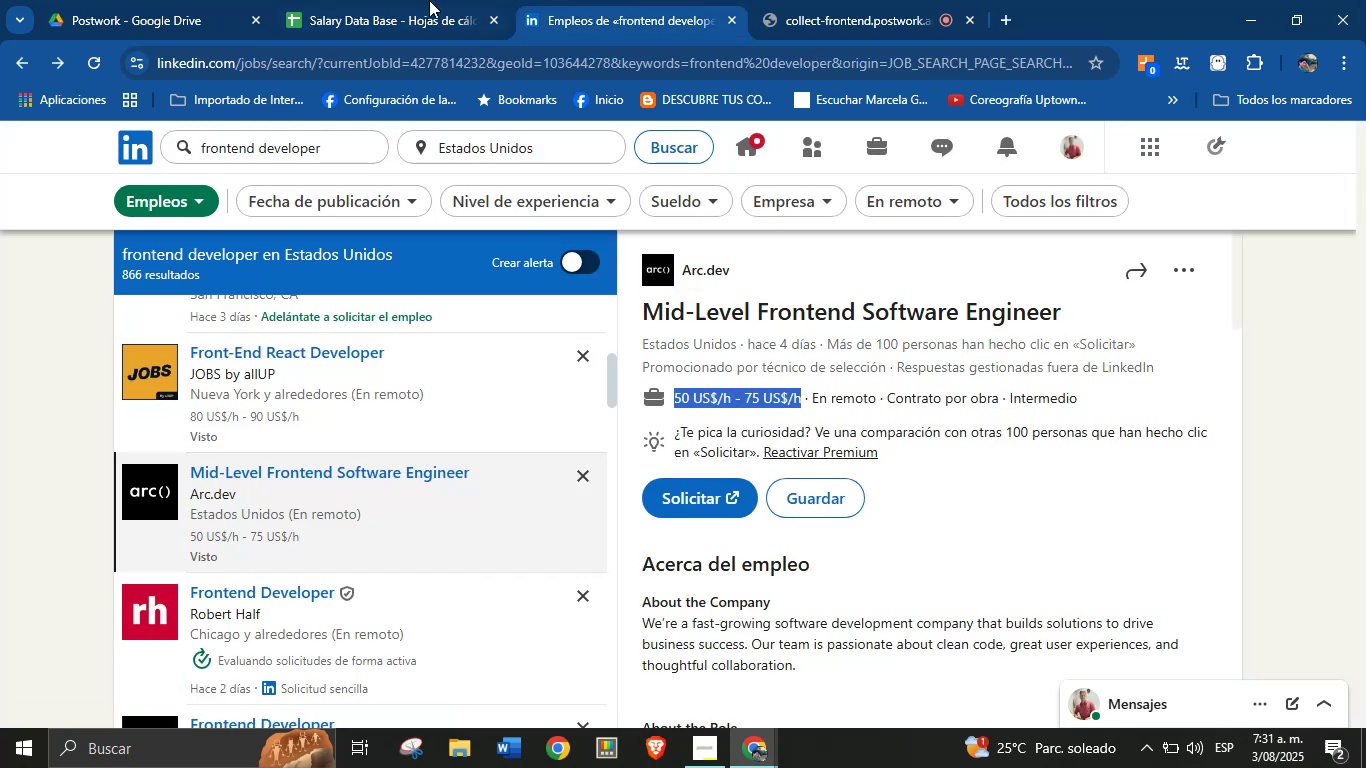 
key(Alt+Control+C)
 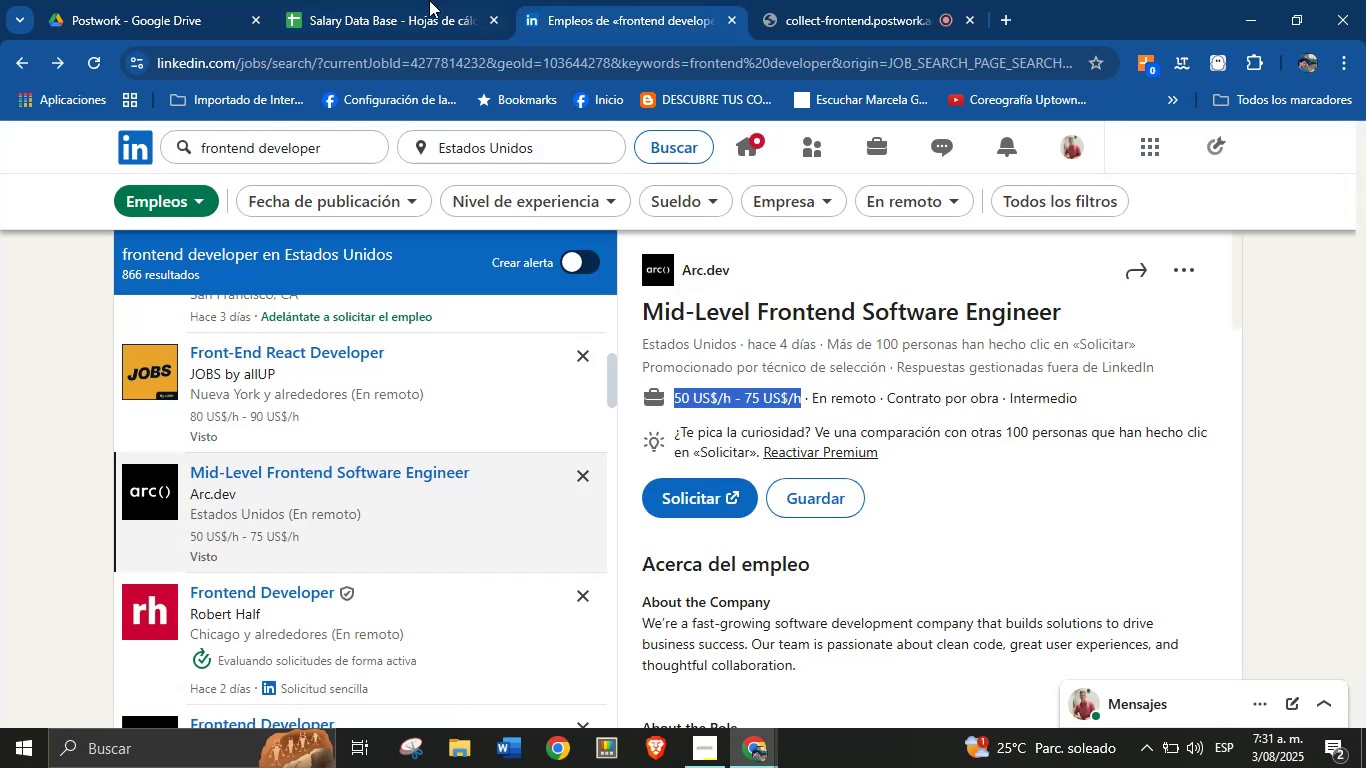 
left_click([421, 0])
 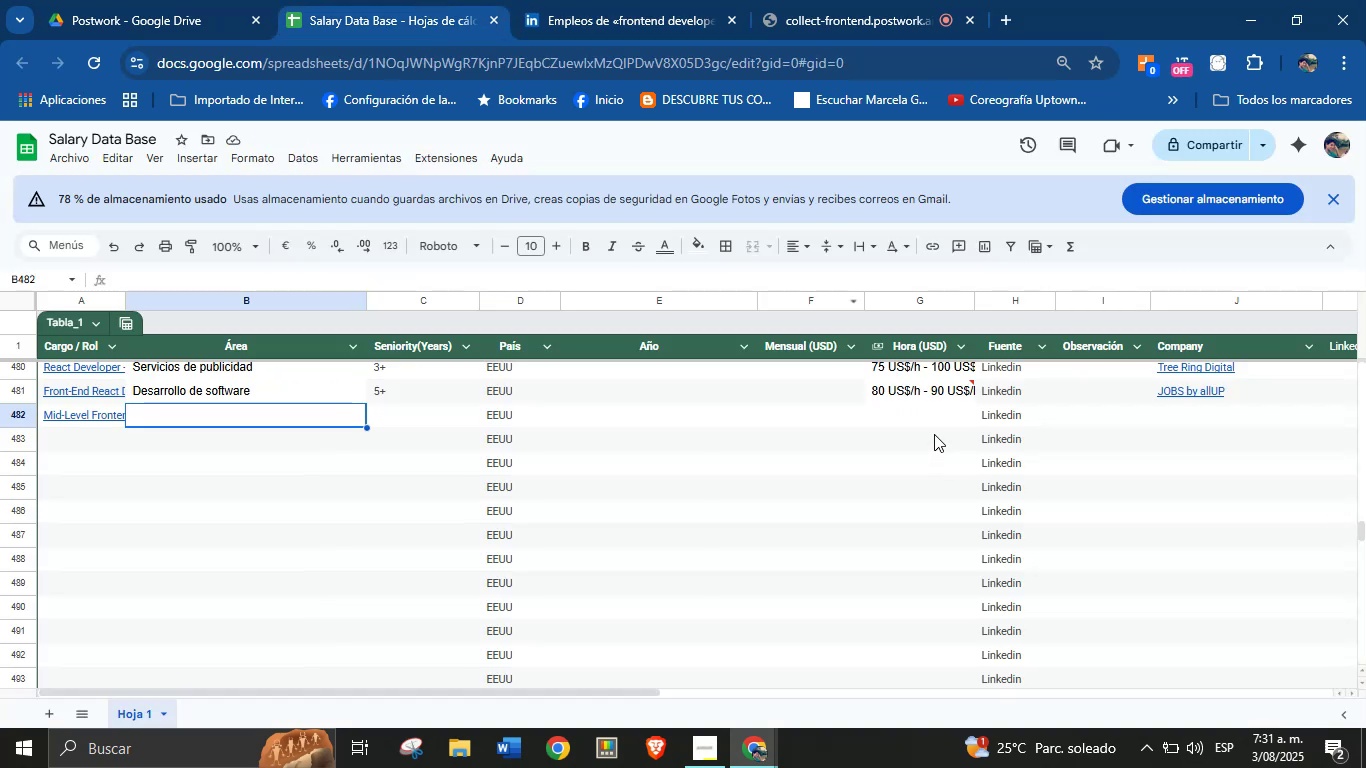 
double_click([934, 415])
 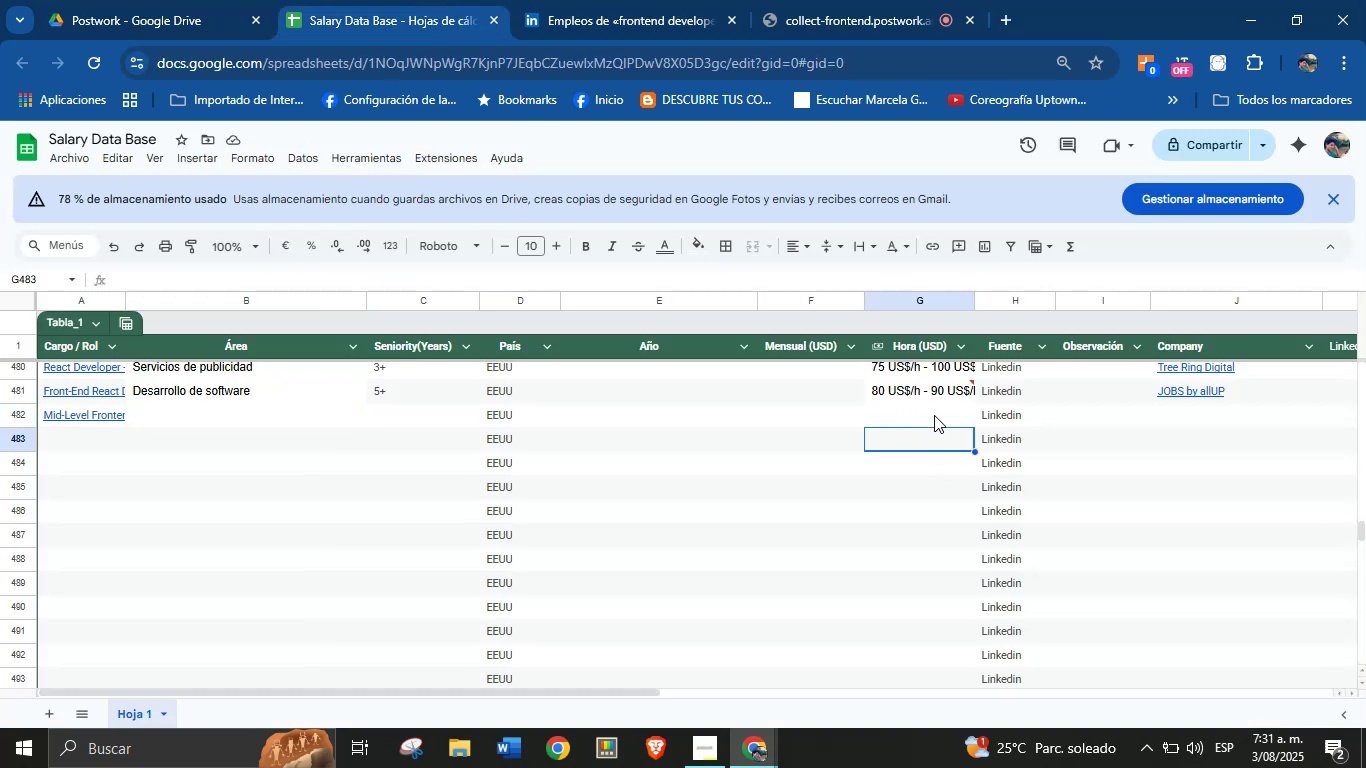 
key(Break)
 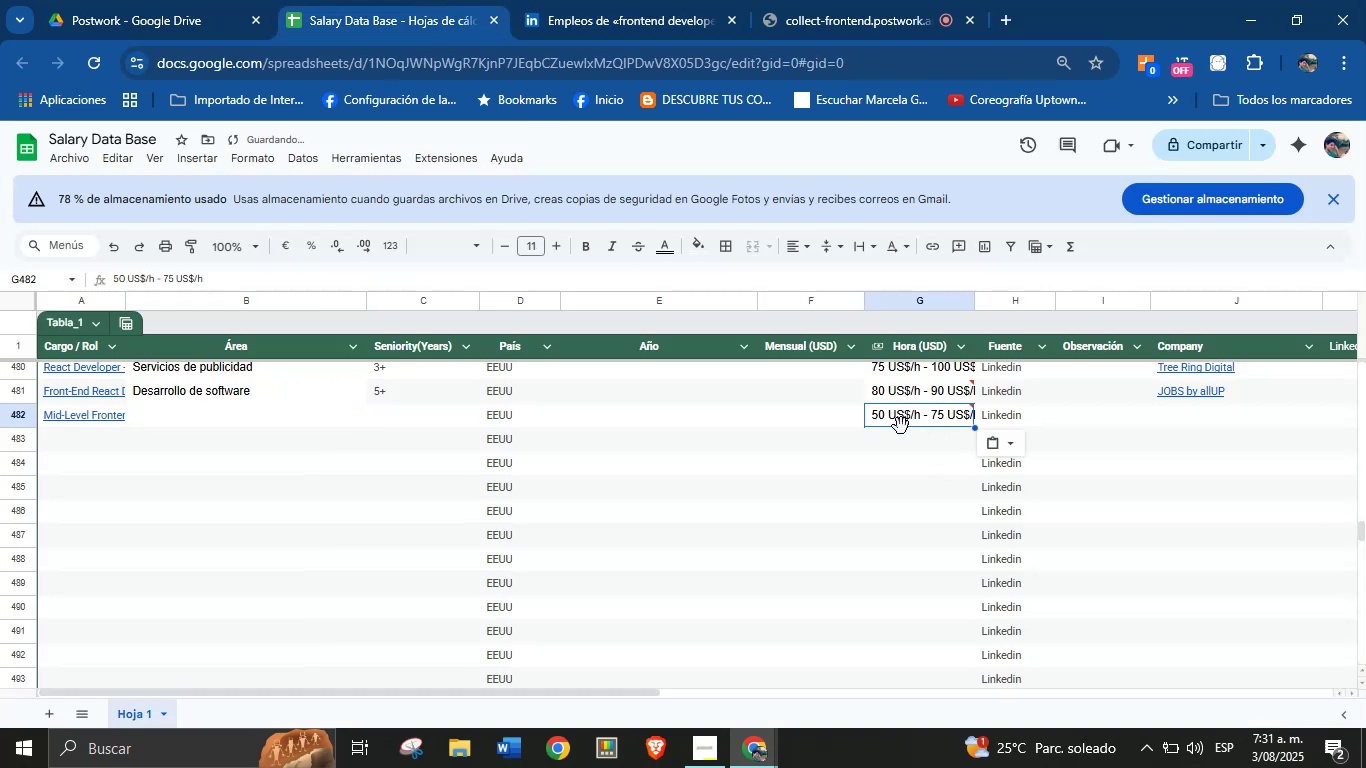 
key(Control+ControlLeft)
 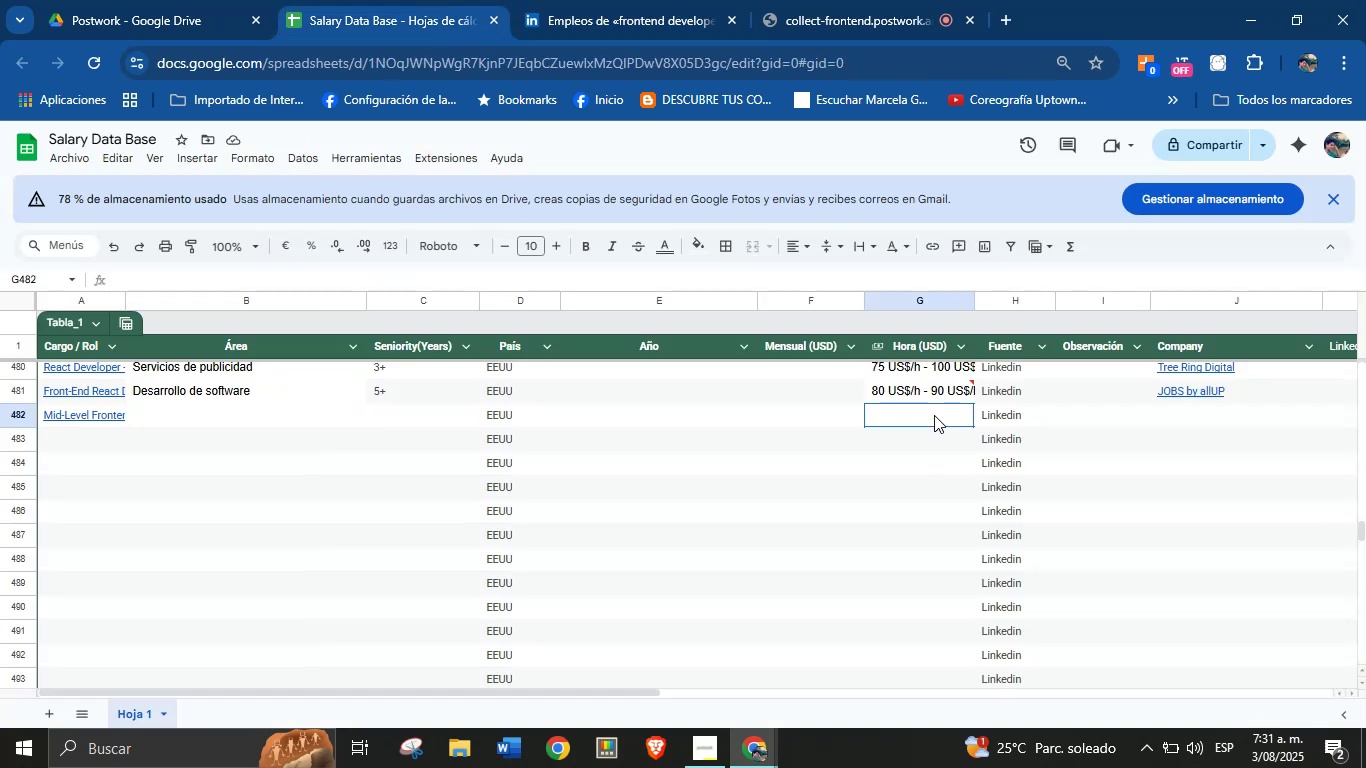 
key(Control+V)
 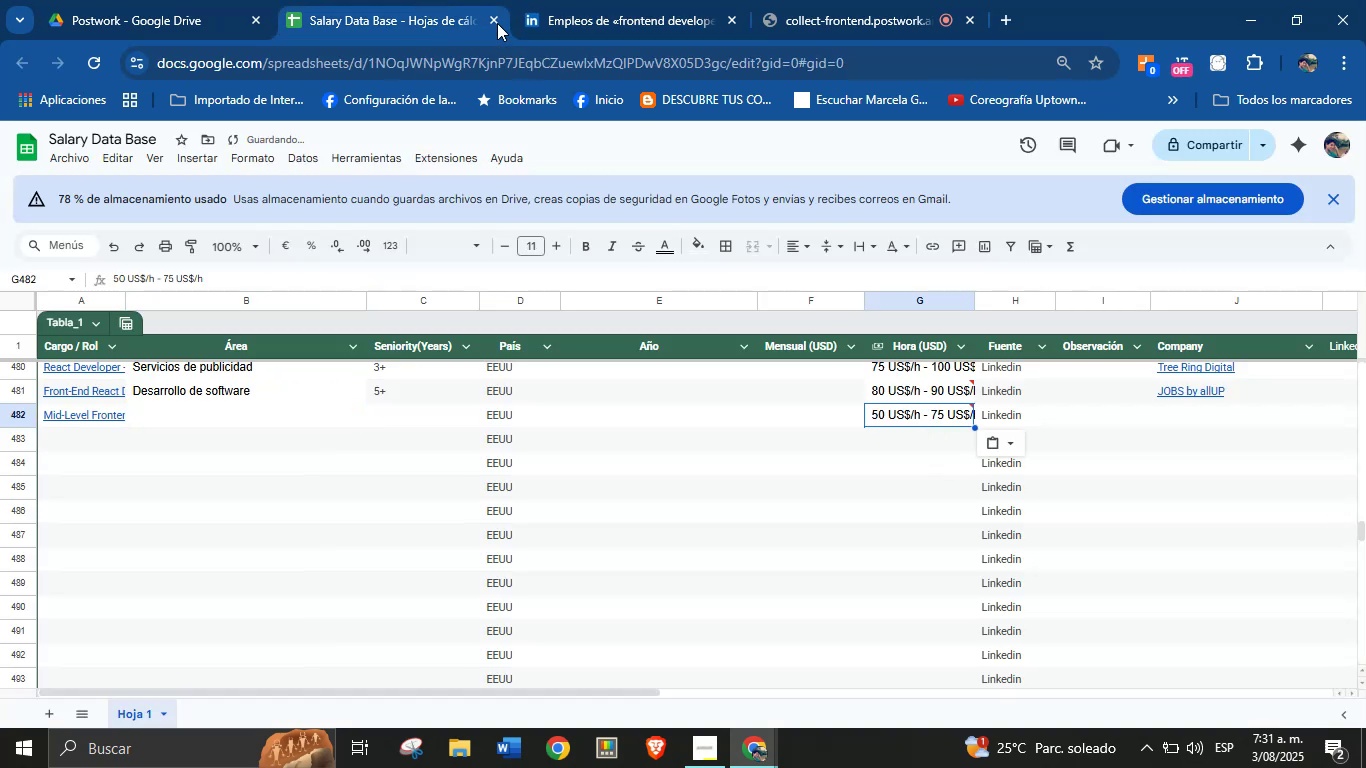 
left_click([559, 0])
 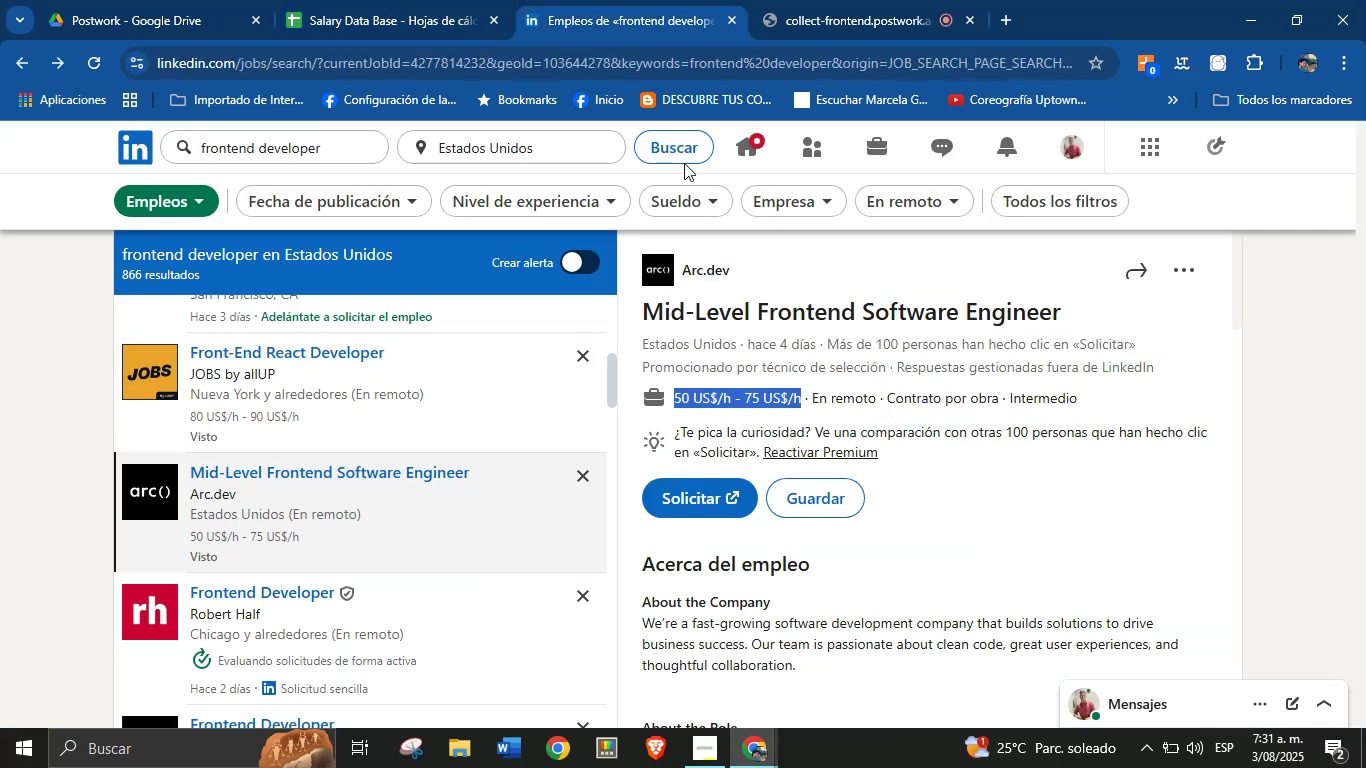 
scroll: coordinate [861, 568], scroll_direction: down, amount: 17.0
 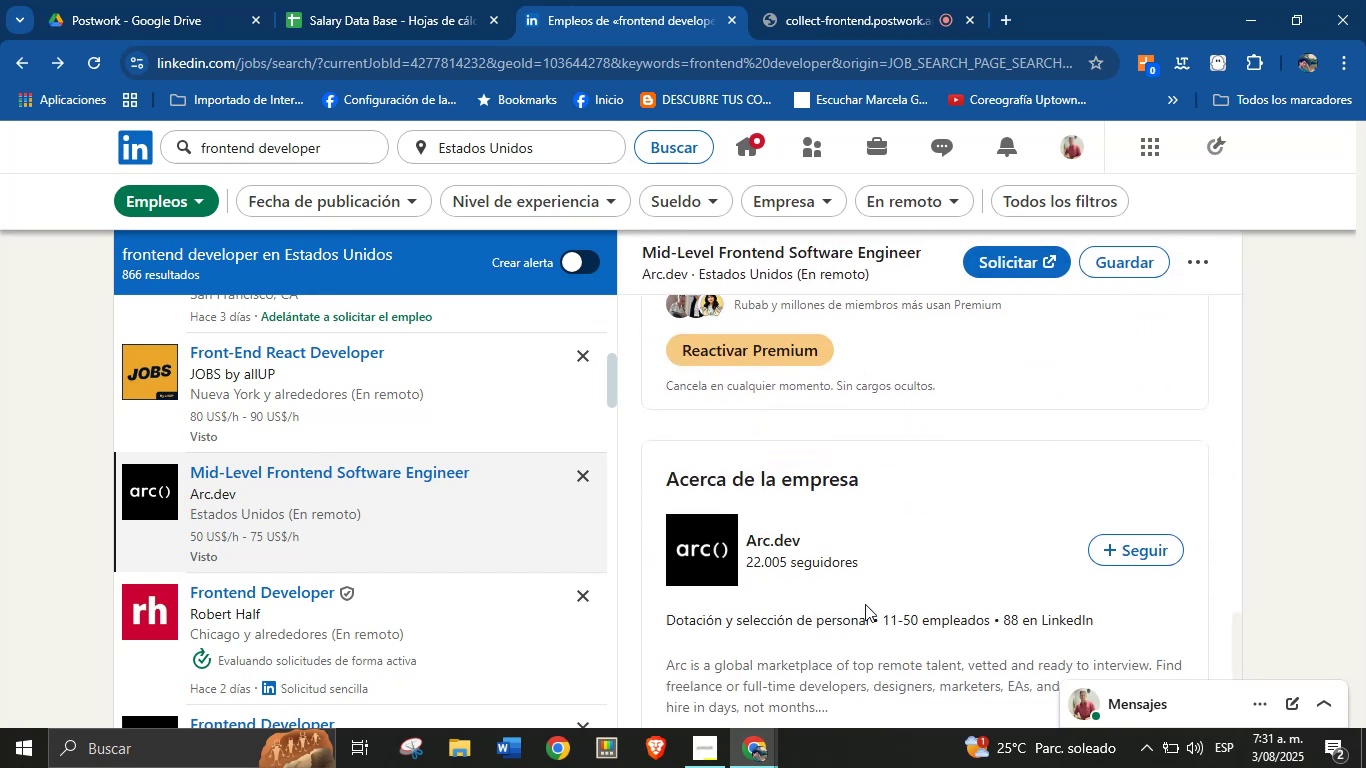 
left_click_drag(start_coordinate=[869, 620], to_coordinate=[669, 620])
 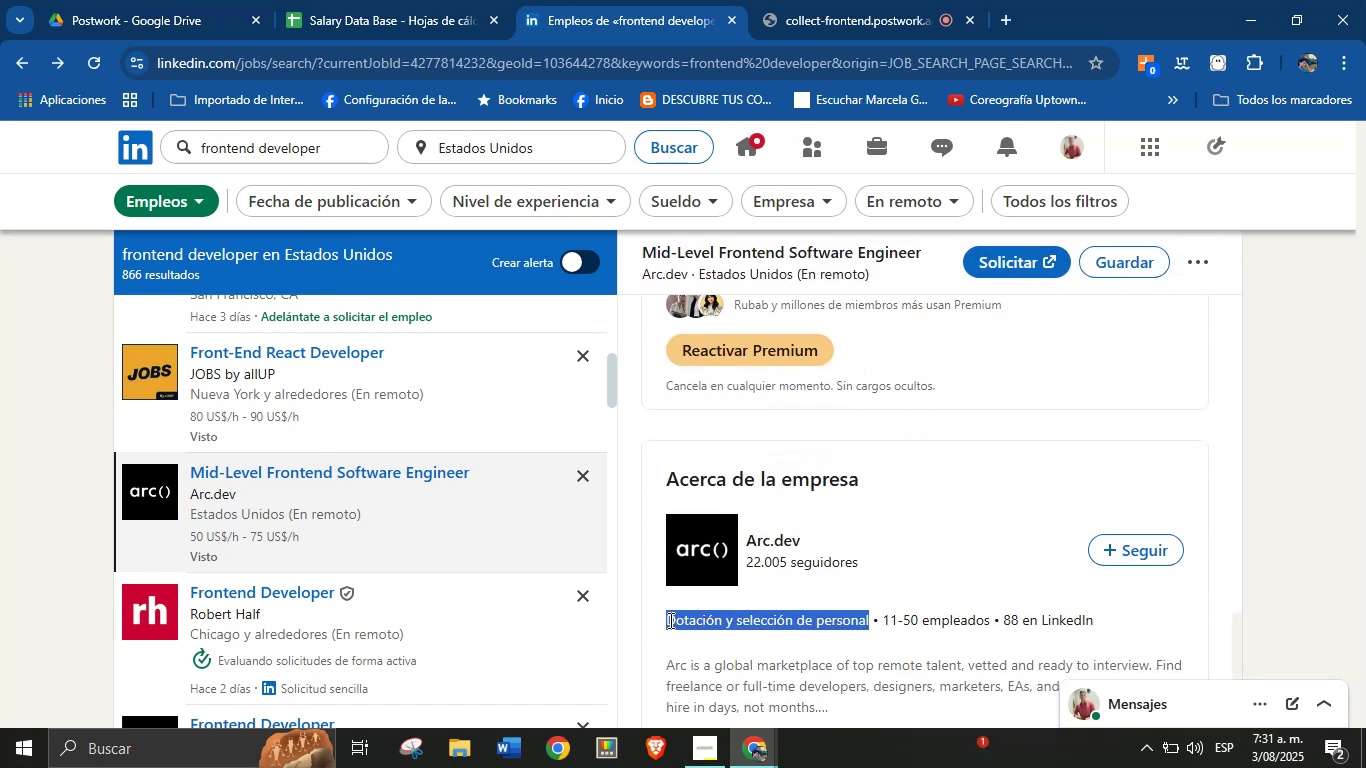 
key(Alt+AltLeft)
 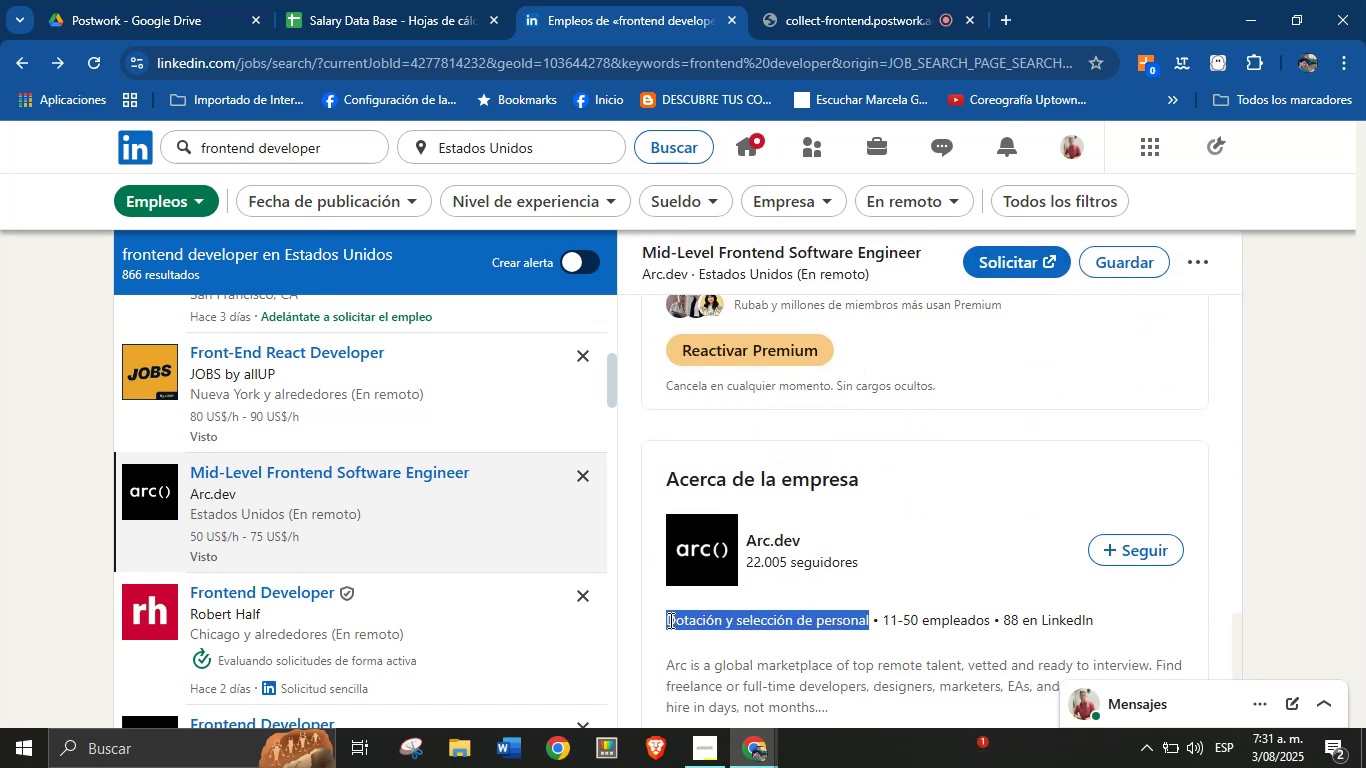 
key(Alt+Control+ControlLeft)
 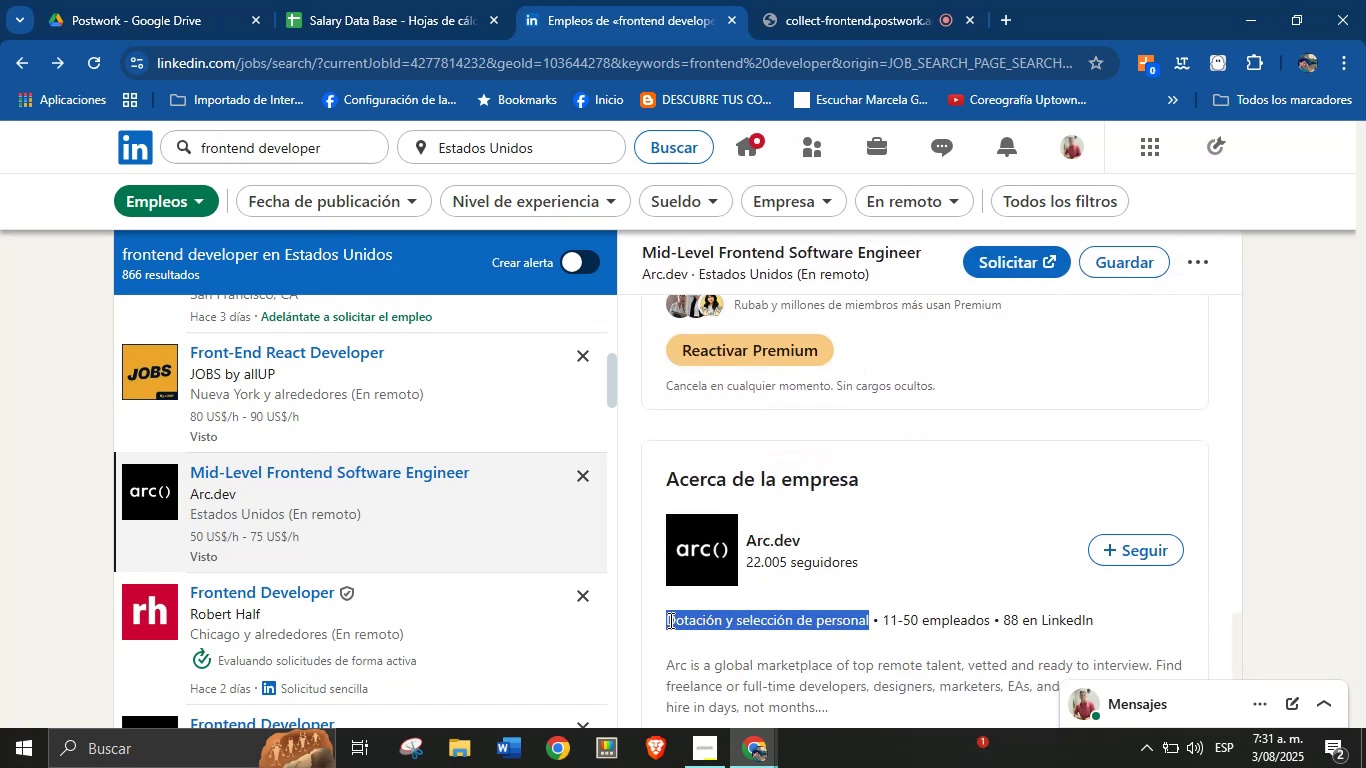 
key(Alt+Control+C)
 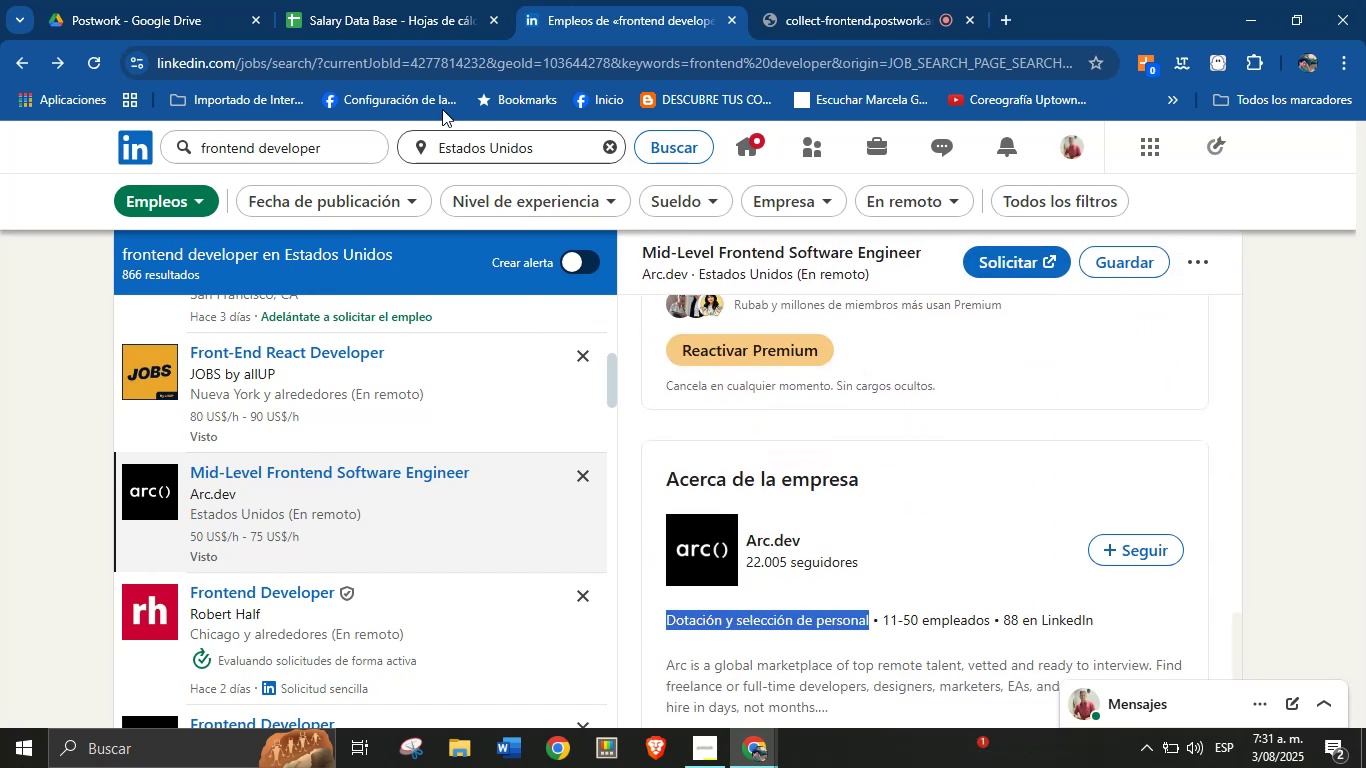 
left_click([397, 0])
 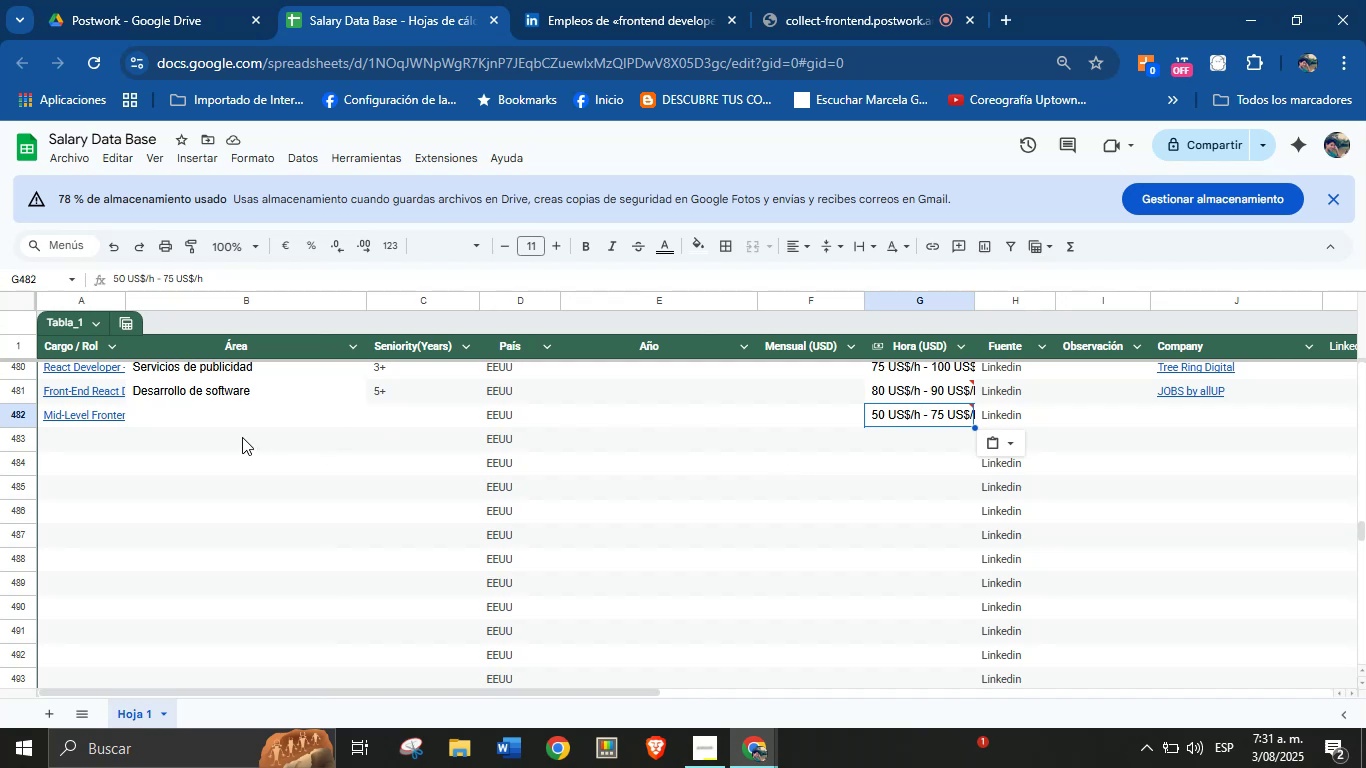 
left_click([219, 425])
 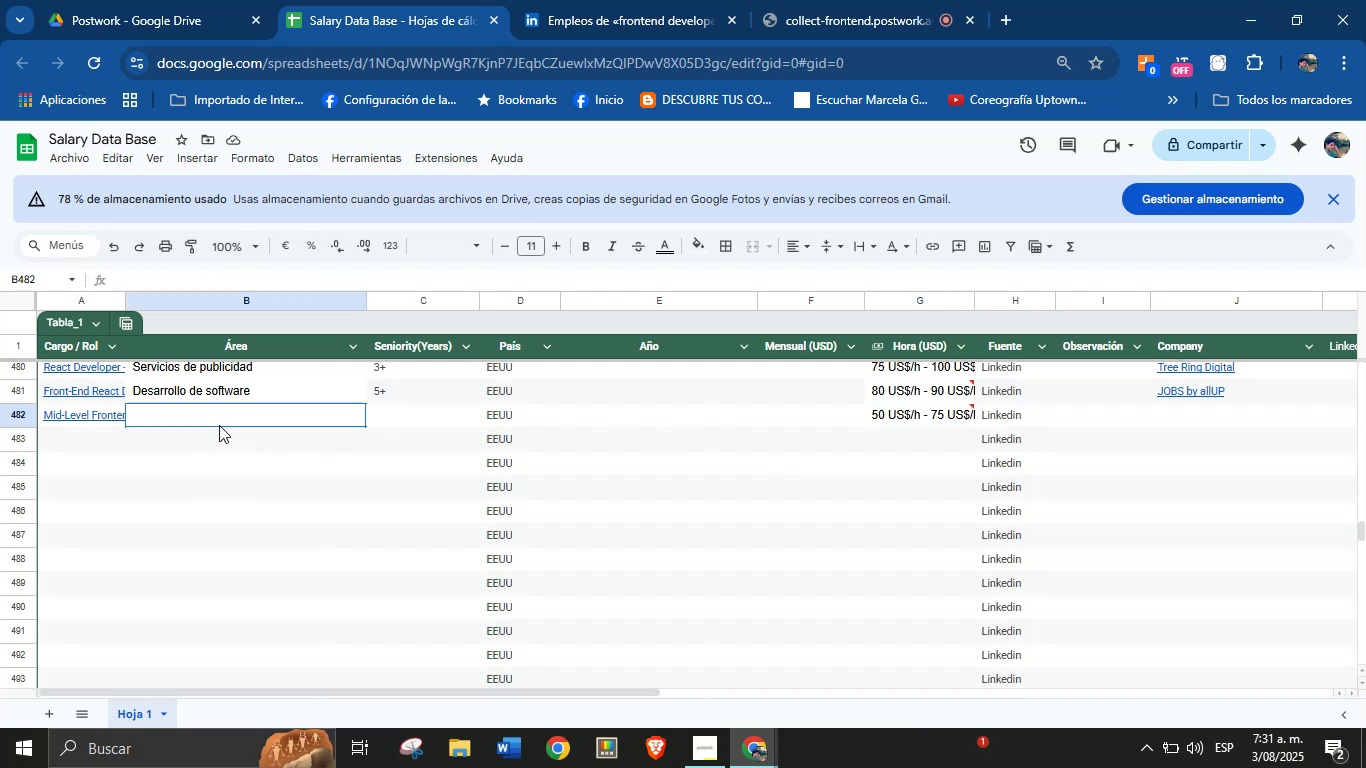 
key(Break)
 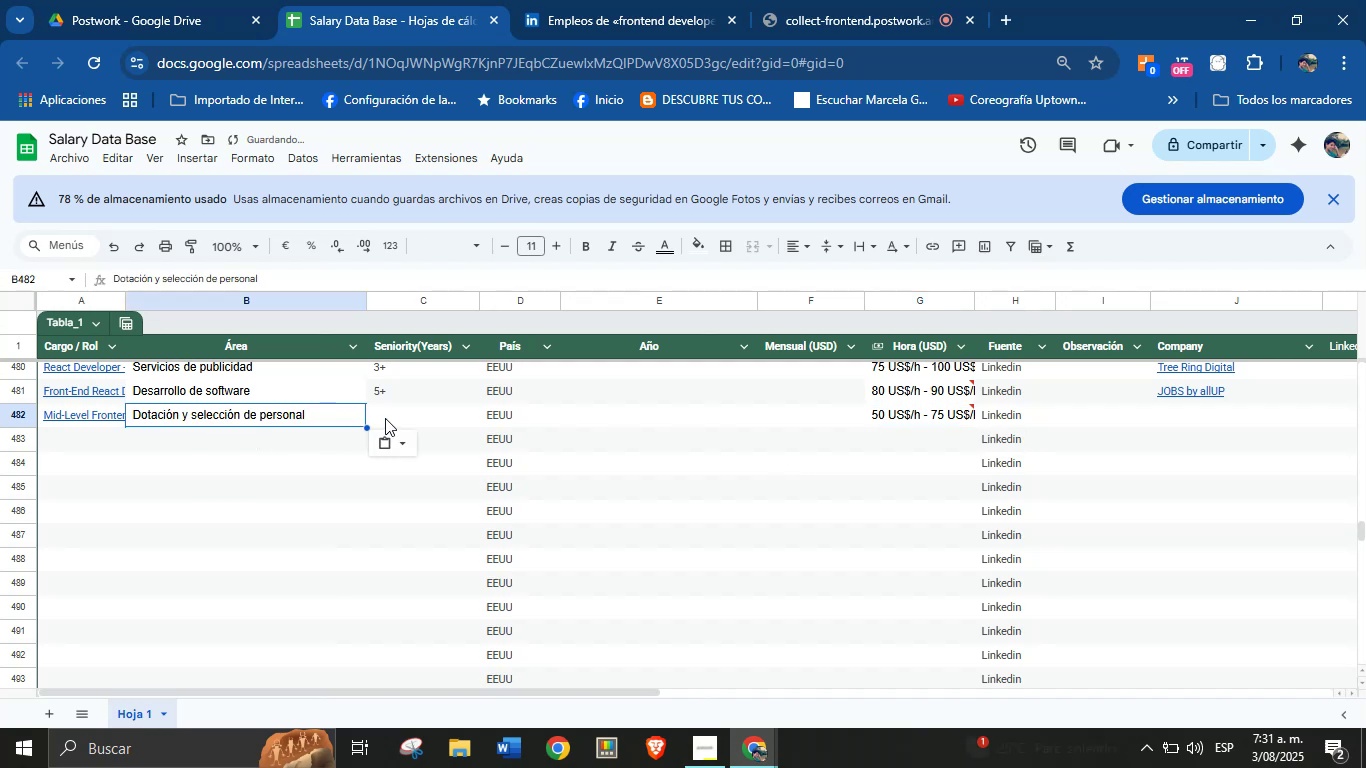 
key(Control+ControlLeft)
 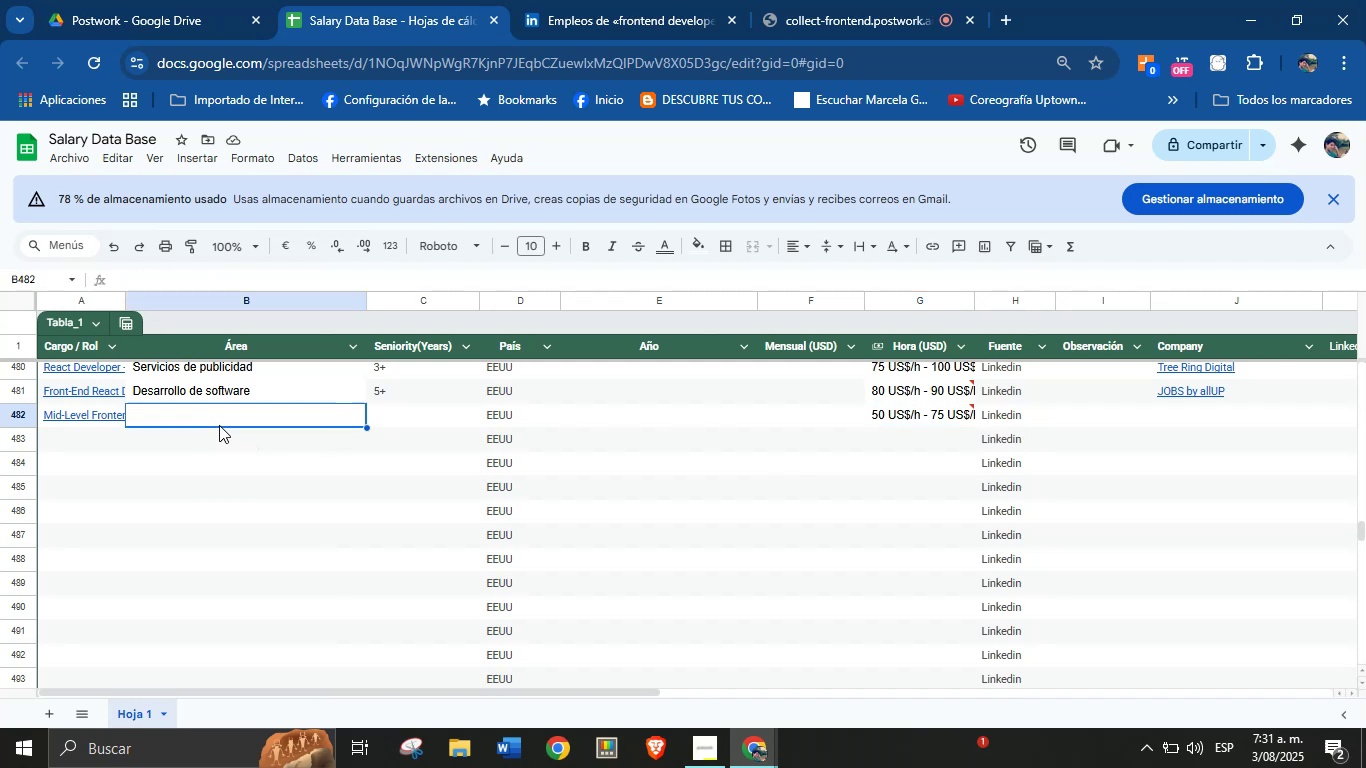 
key(Control+V)
 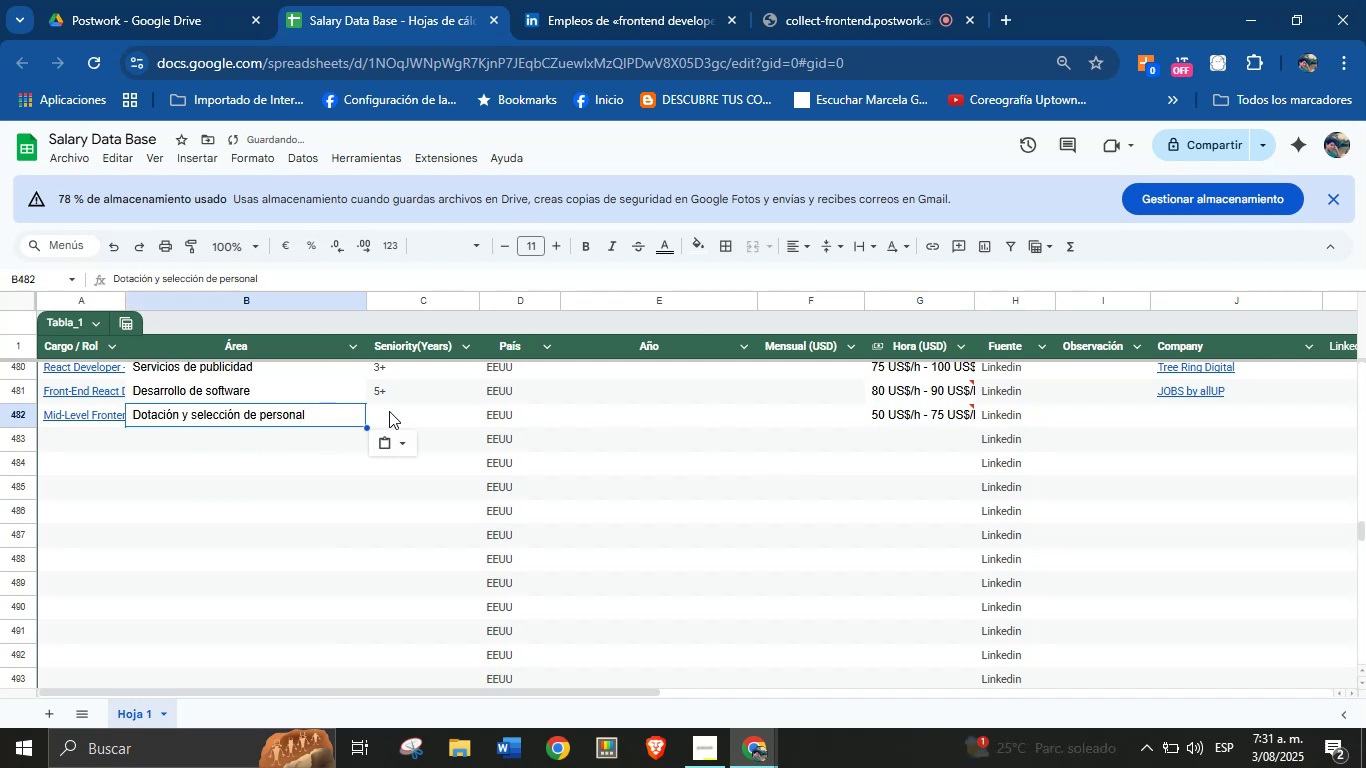 
left_click([393, 414])
 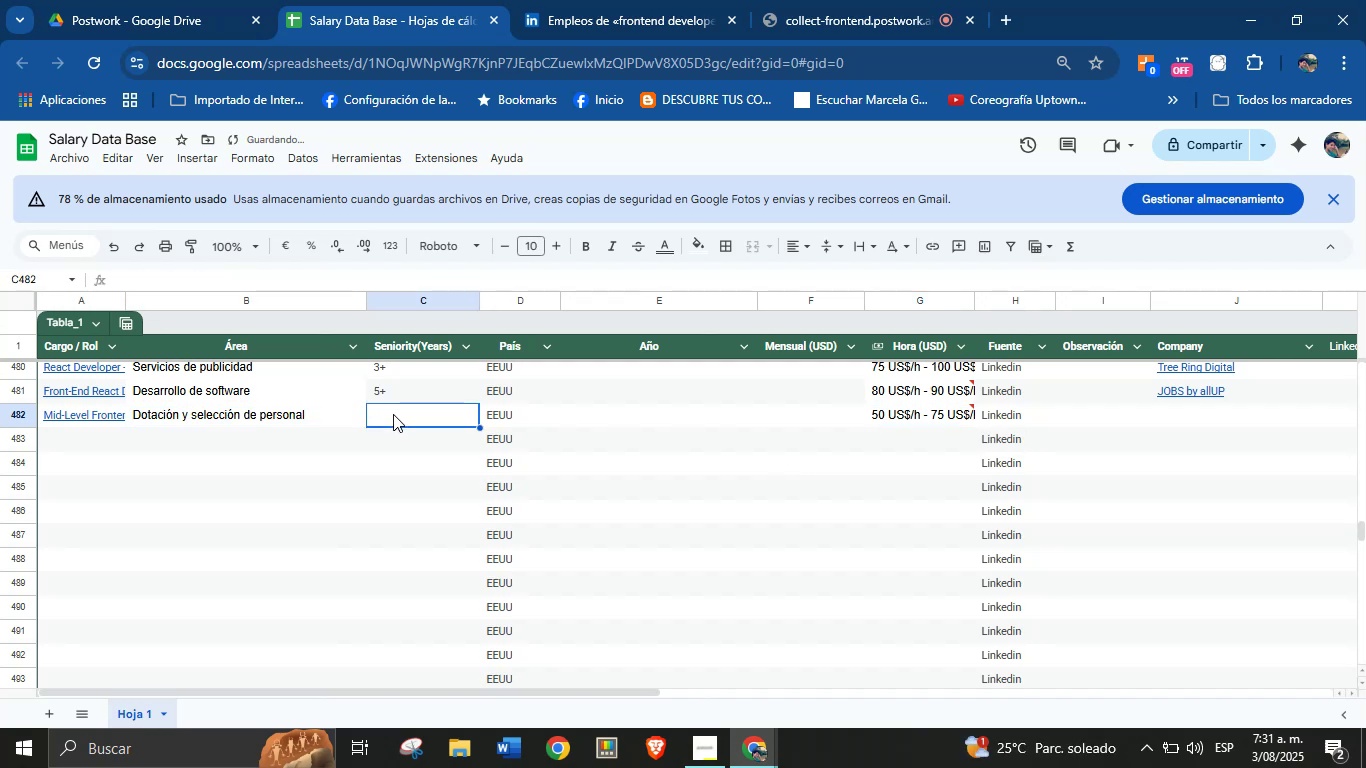 
key(3)
 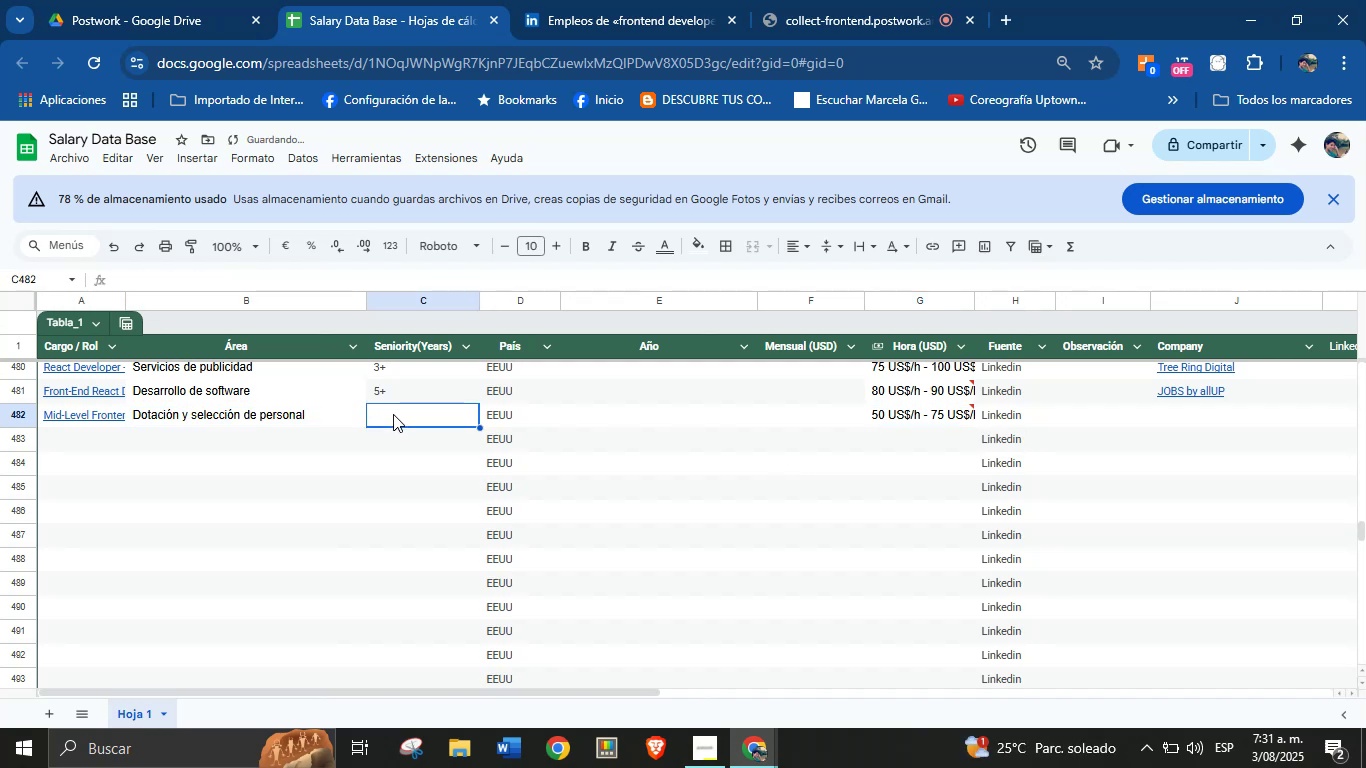 
key(Equal)
 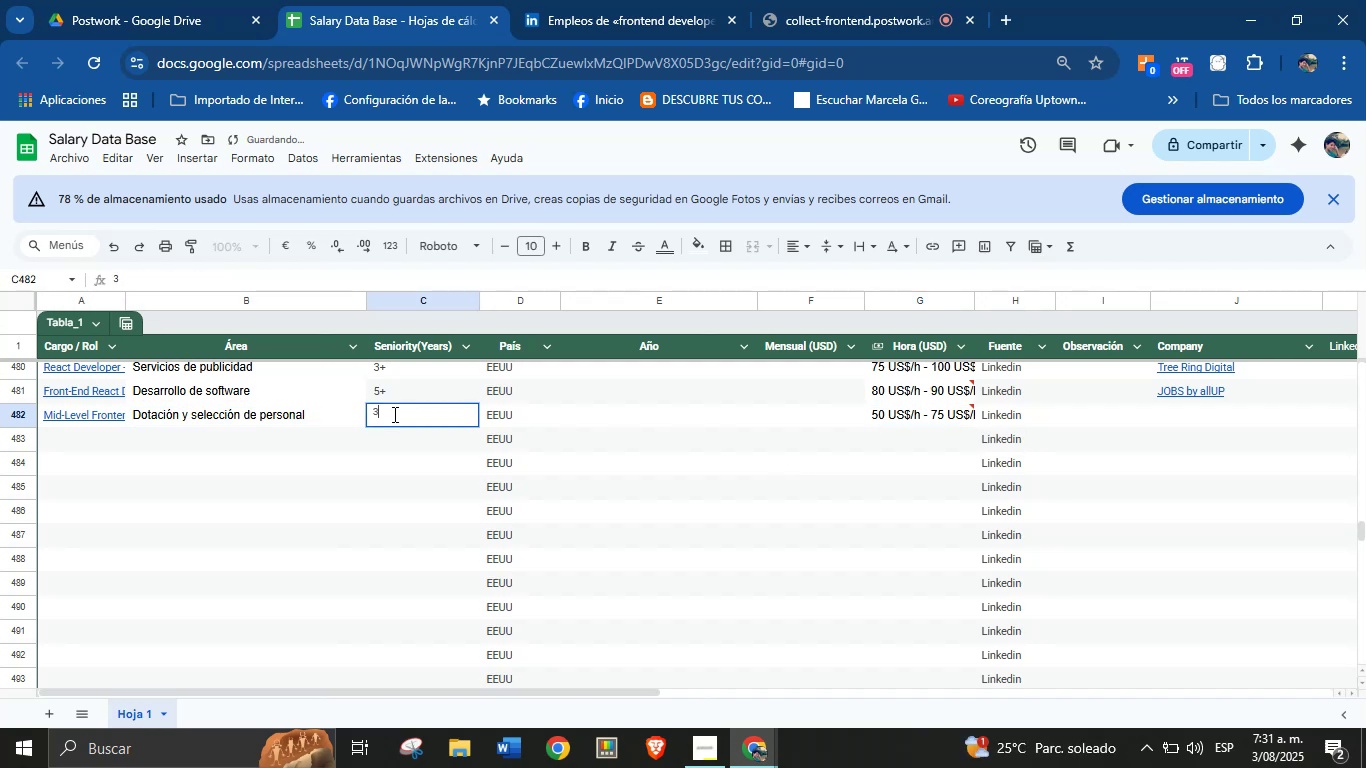 
key(Enter)
 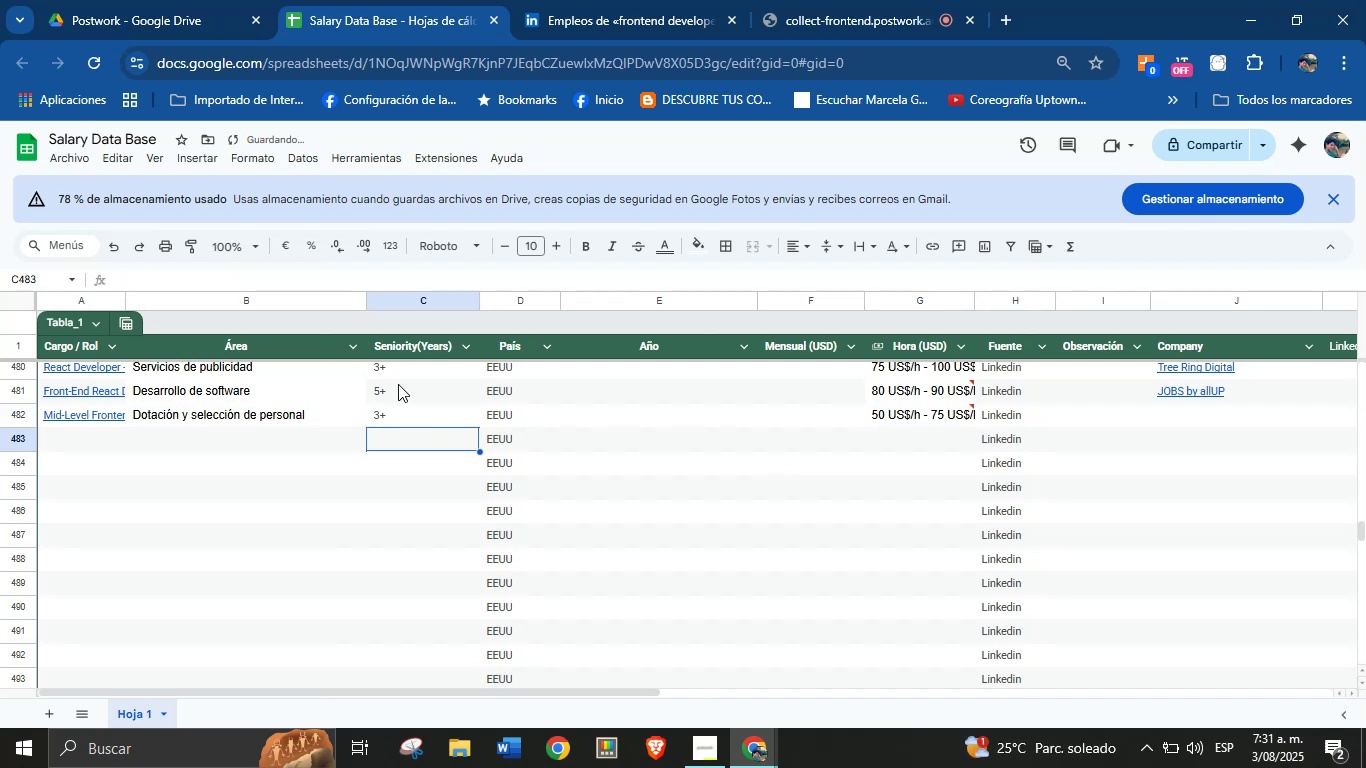 
left_click([565, 0])
 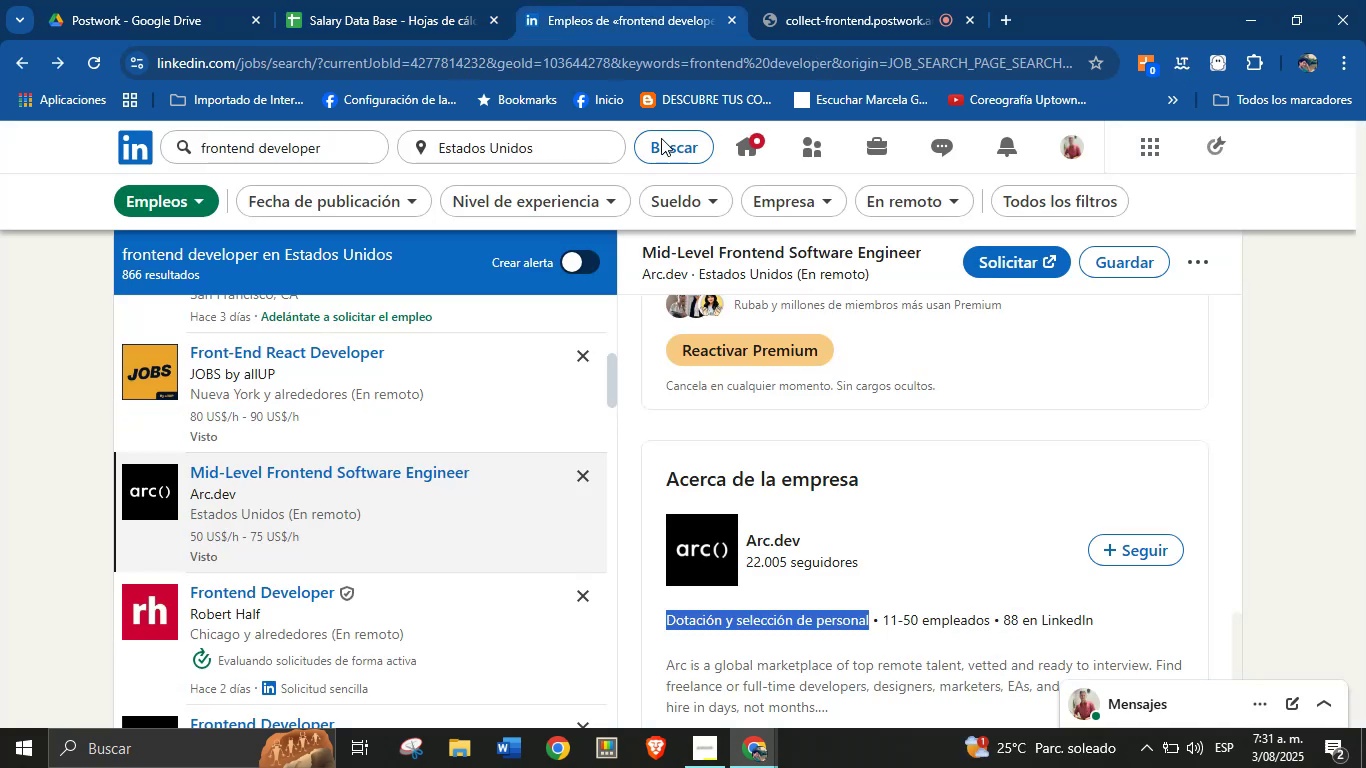 
scroll: coordinate [768, 420], scroll_direction: up, amount: 3.0
 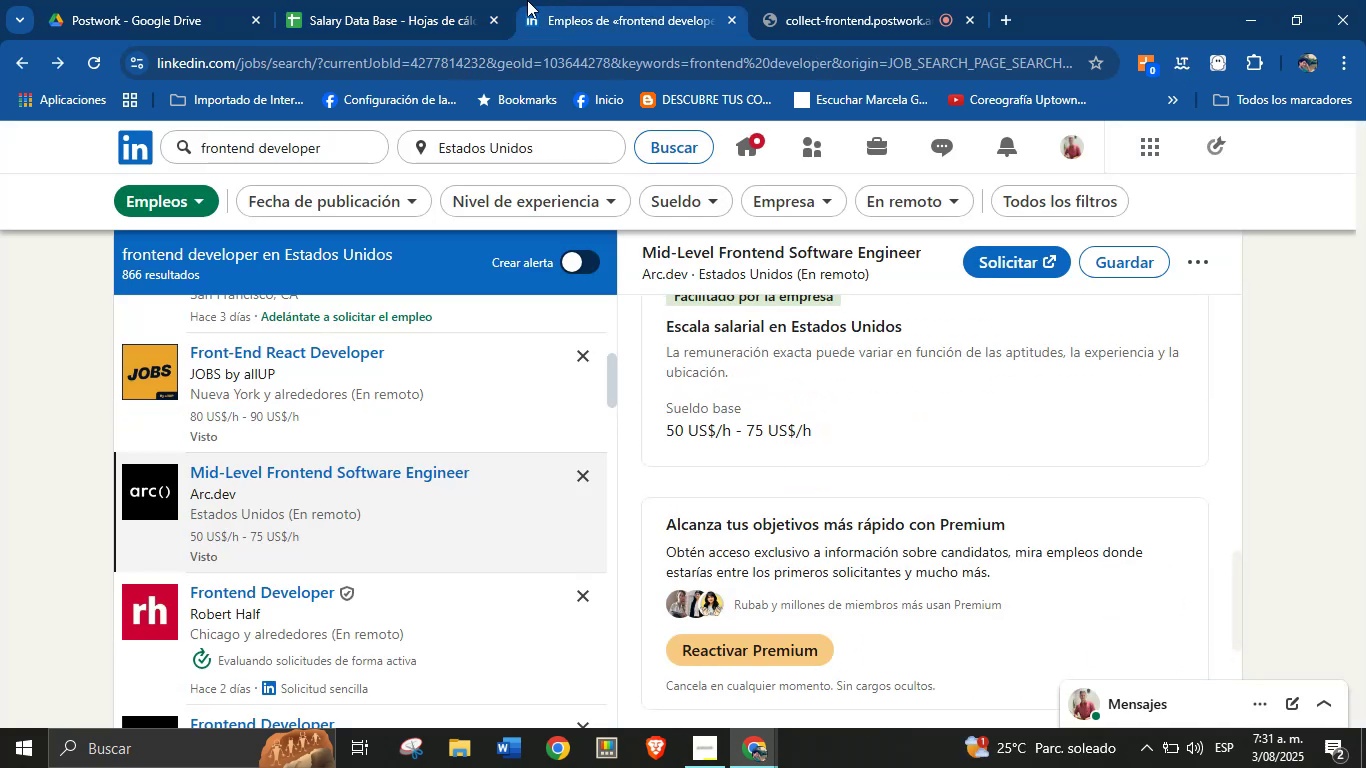 
left_click([447, 0])
 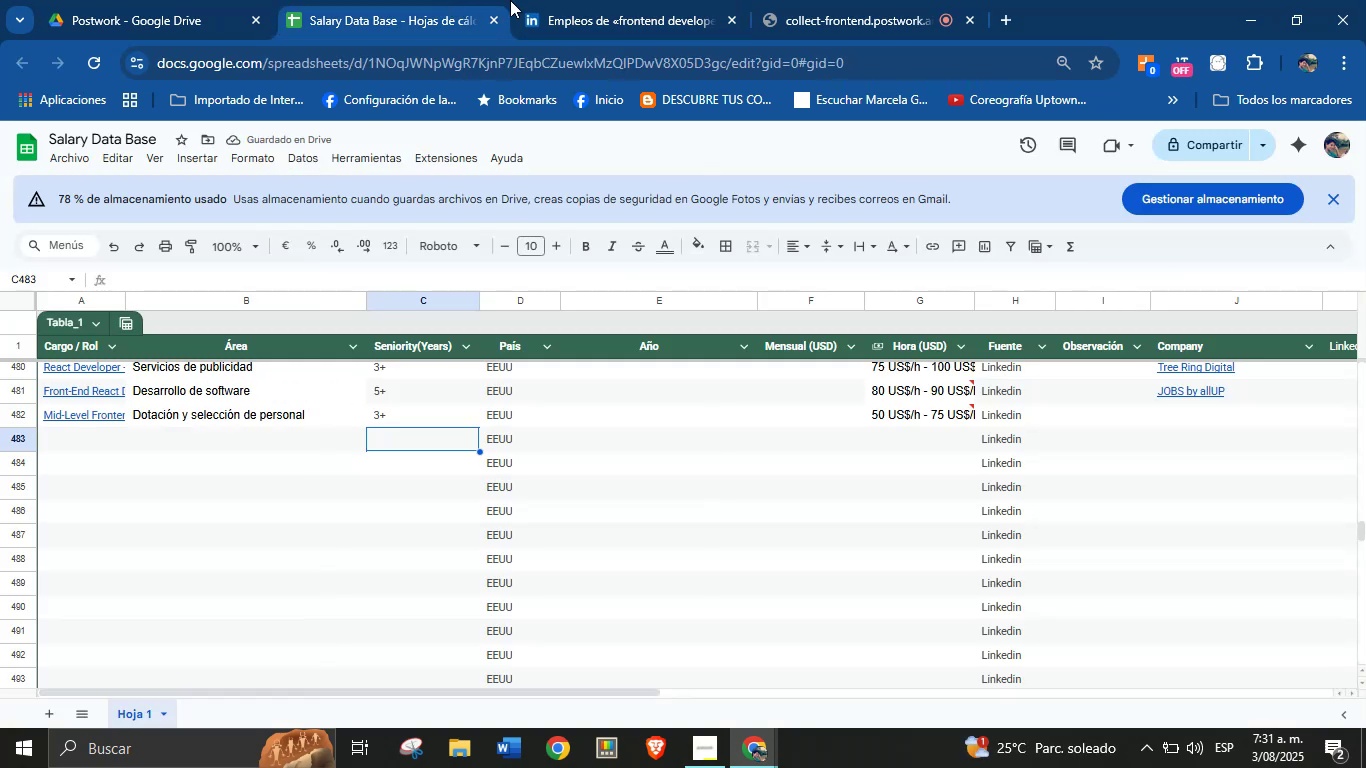 
left_click([635, 0])
 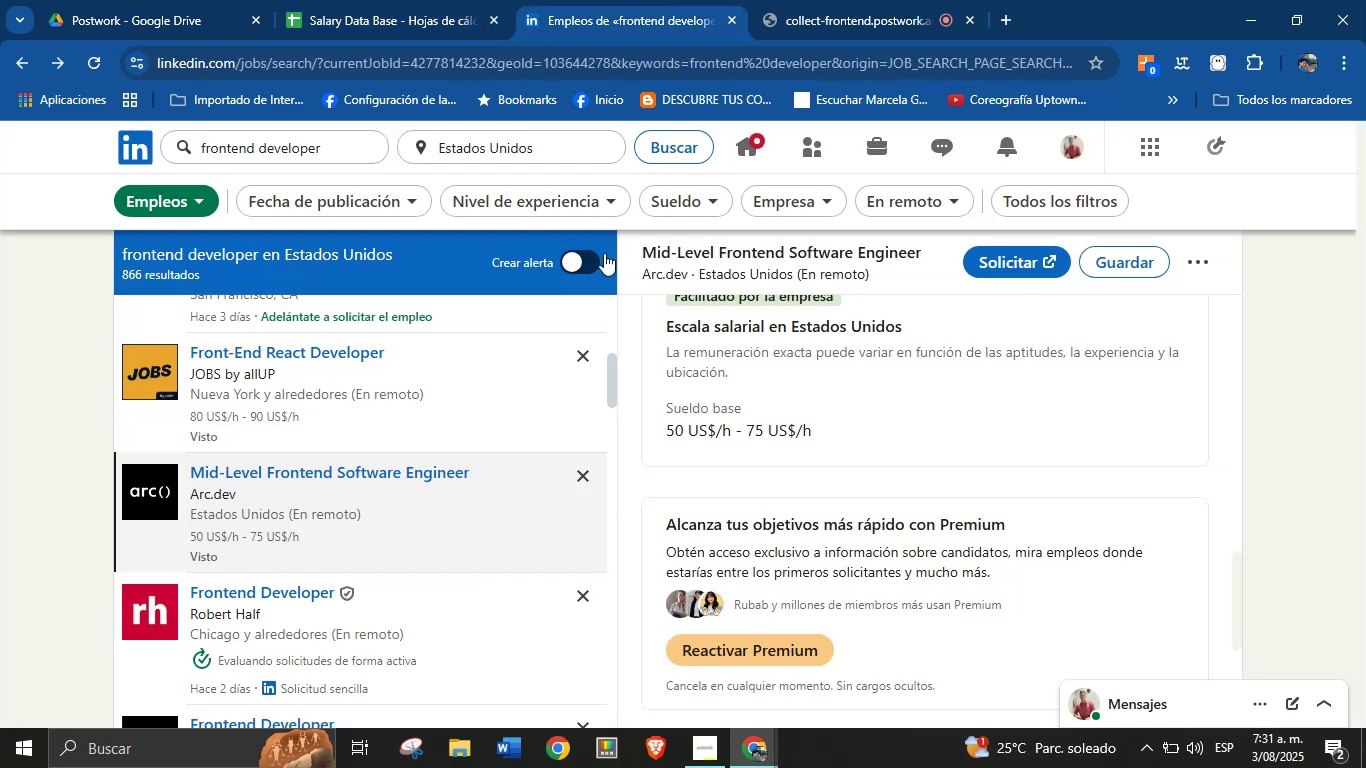 
scroll: coordinate [410, 426], scroll_direction: down, amount: 4.0
 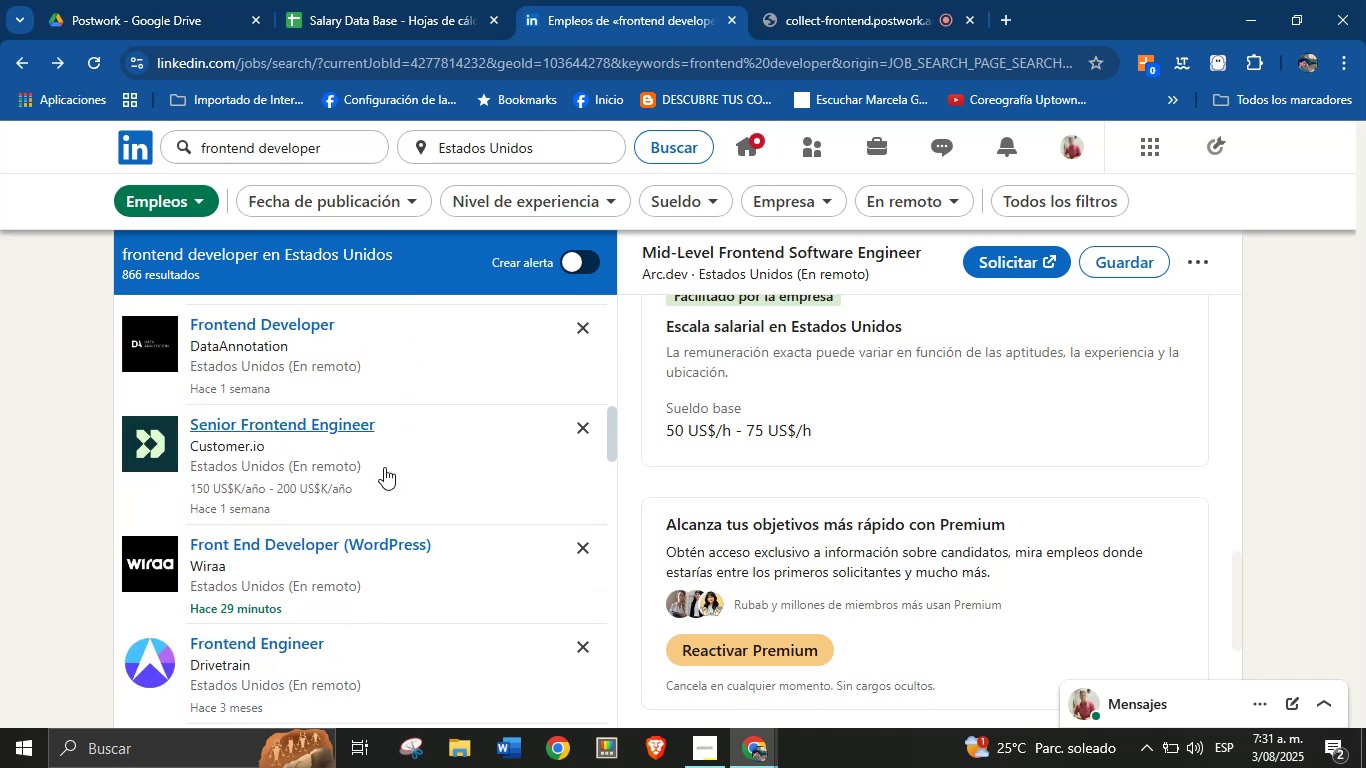 
left_click([384, 461])
 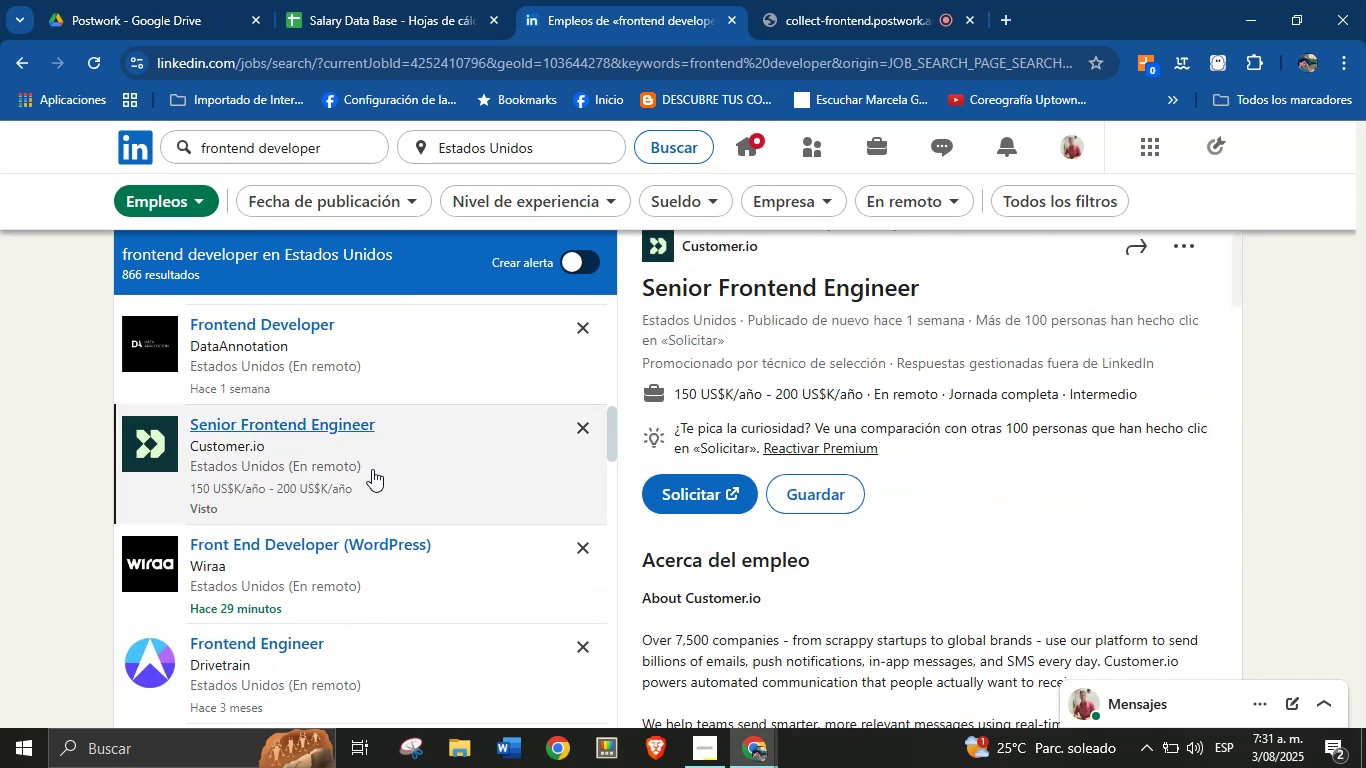 
wait(7.32)
 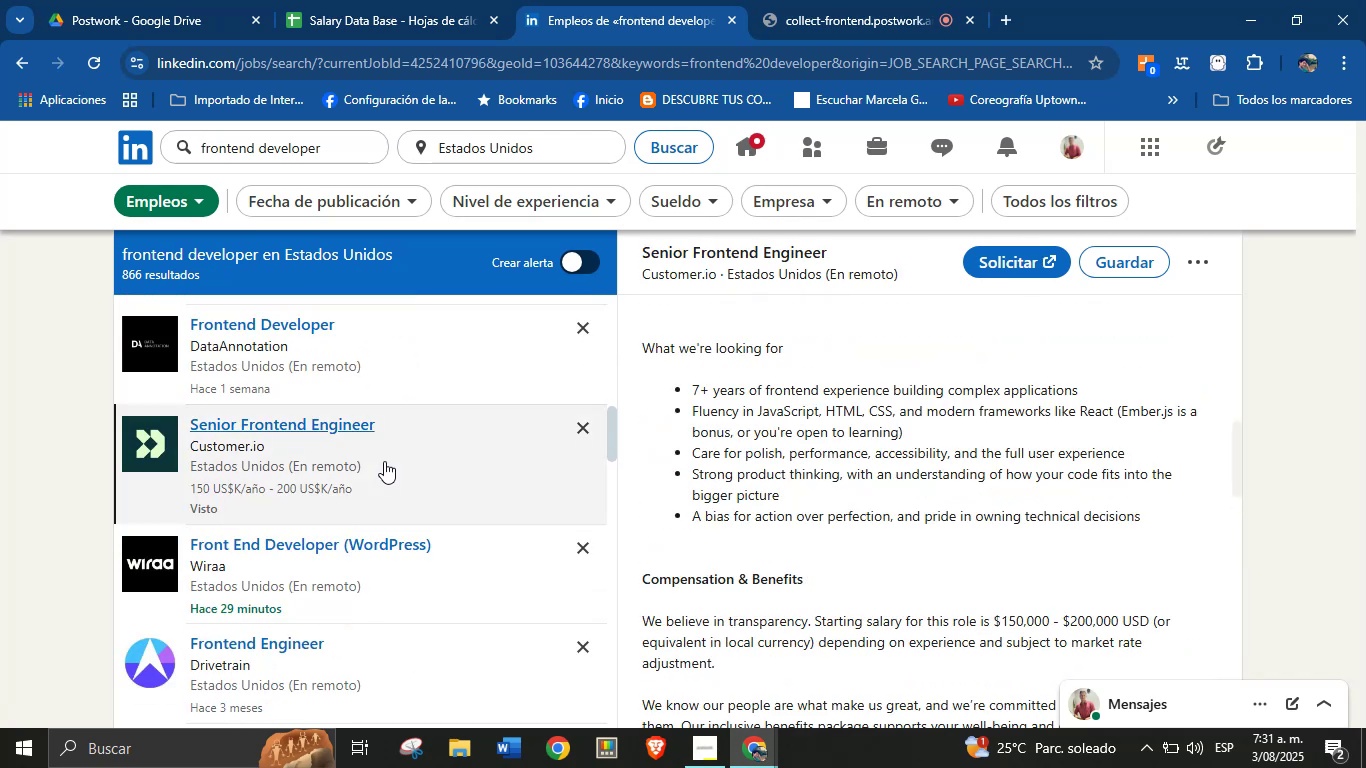 
scroll: coordinate [752, 411], scroll_direction: up, amount: 1.0
 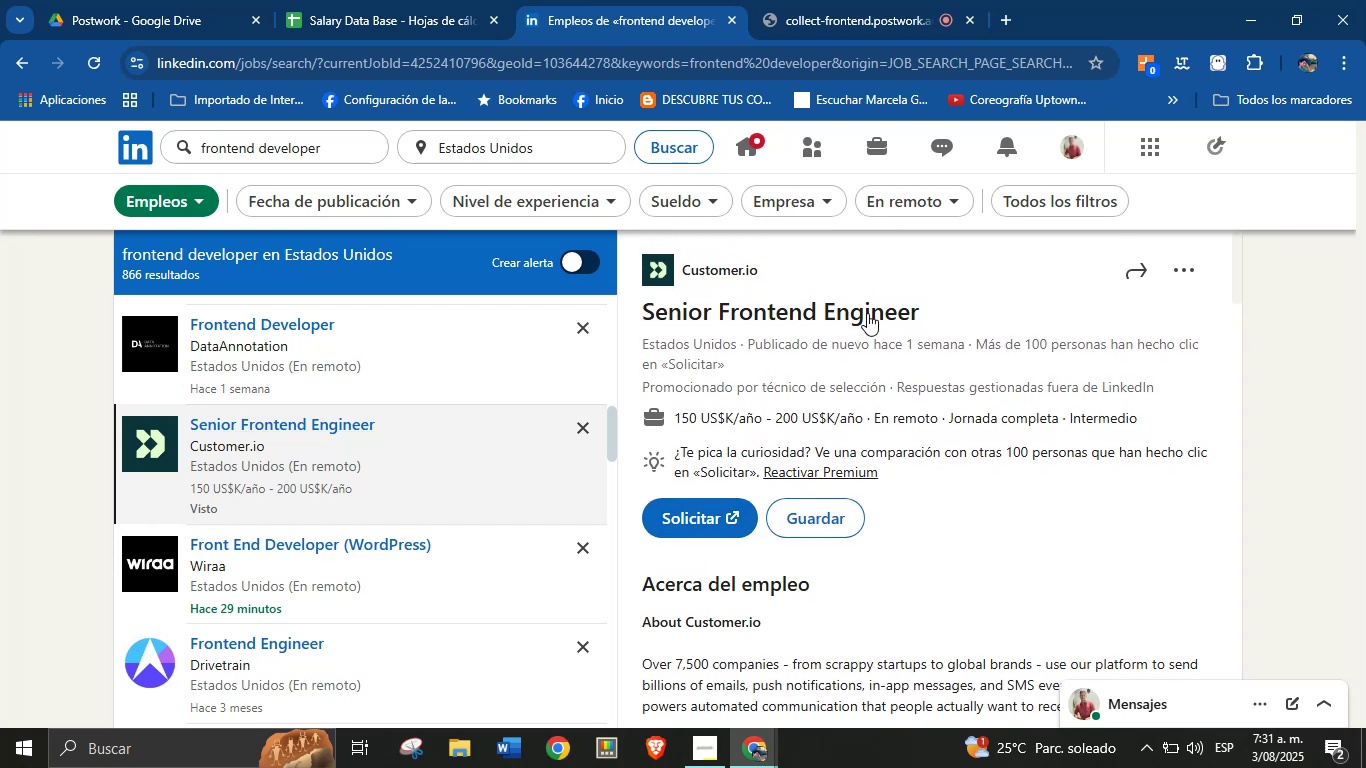 
left_click_drag(start_coordinate=[930, 315], to_coordinate=[638, 318])
 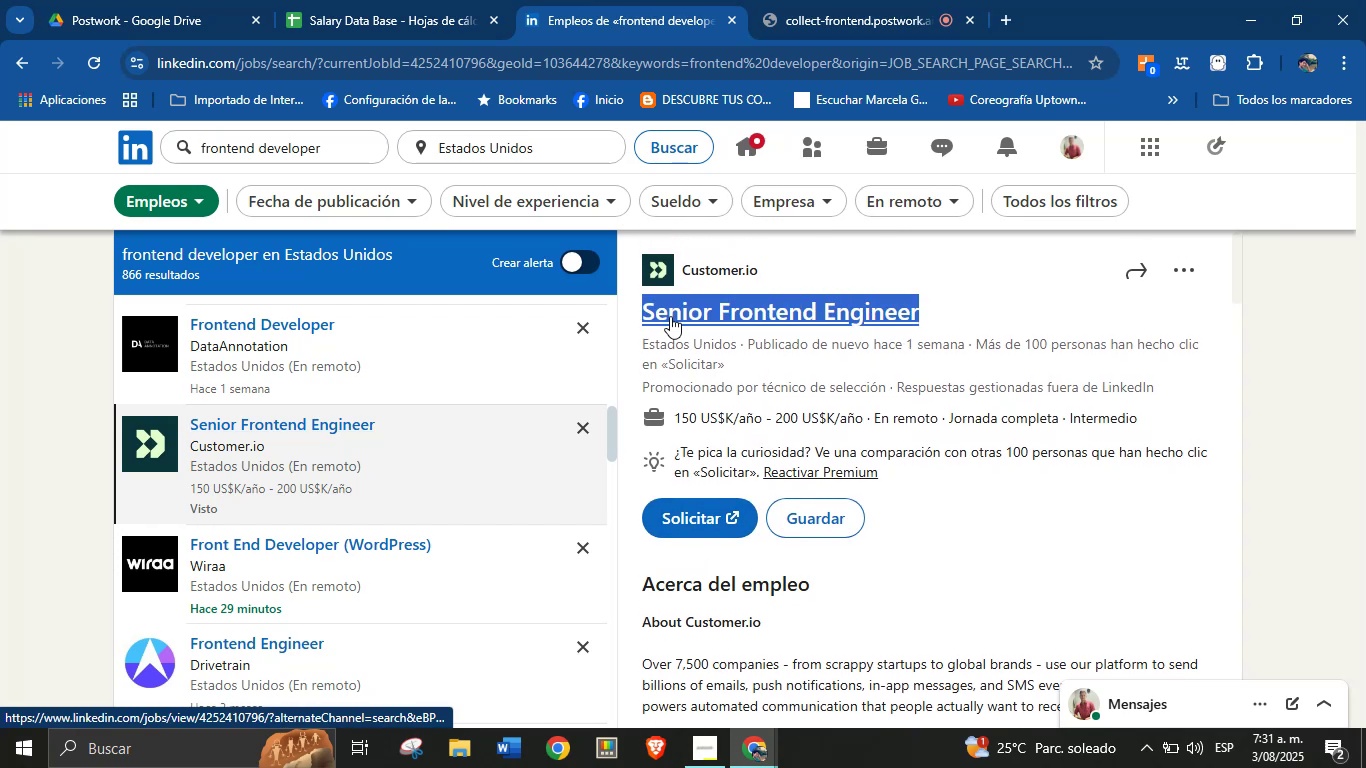 
key(Alt+Control+ControlLeft)
 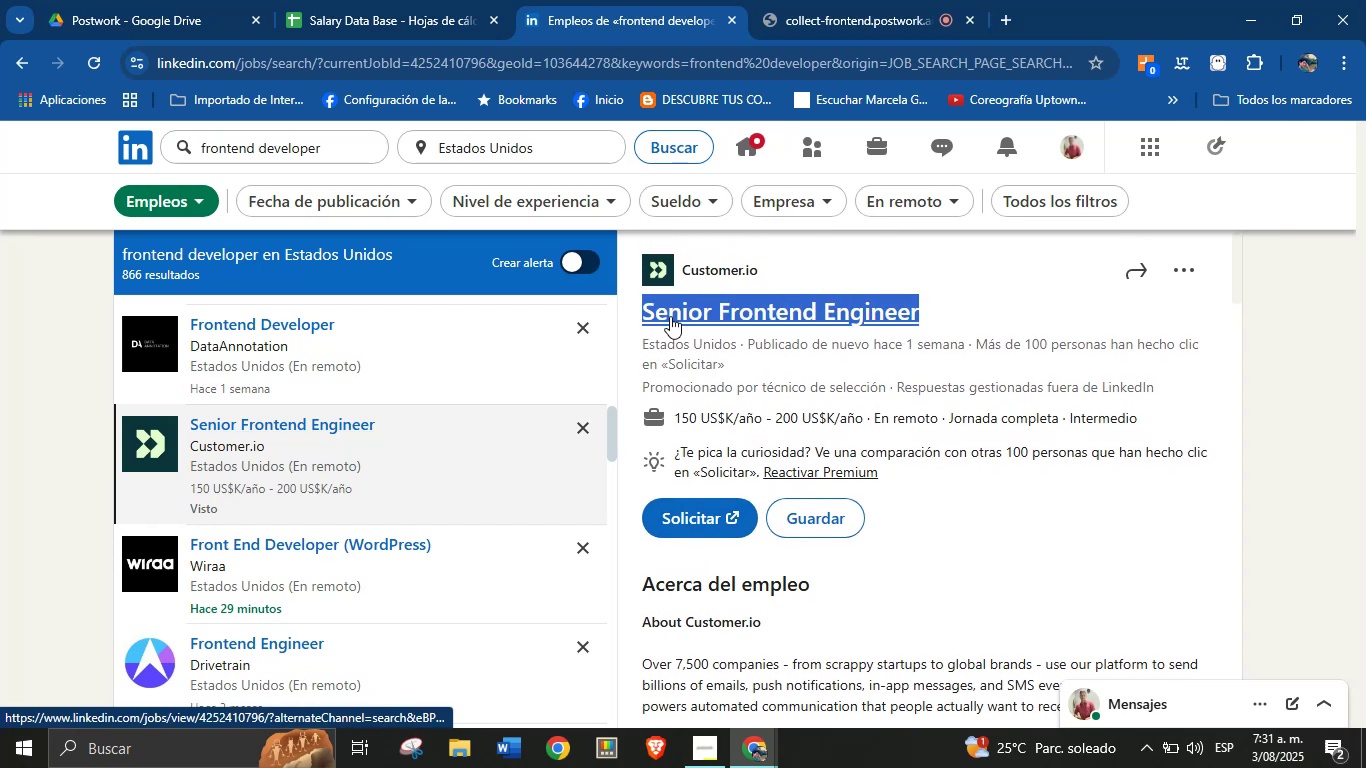 
key(Alt+AltLeft)
 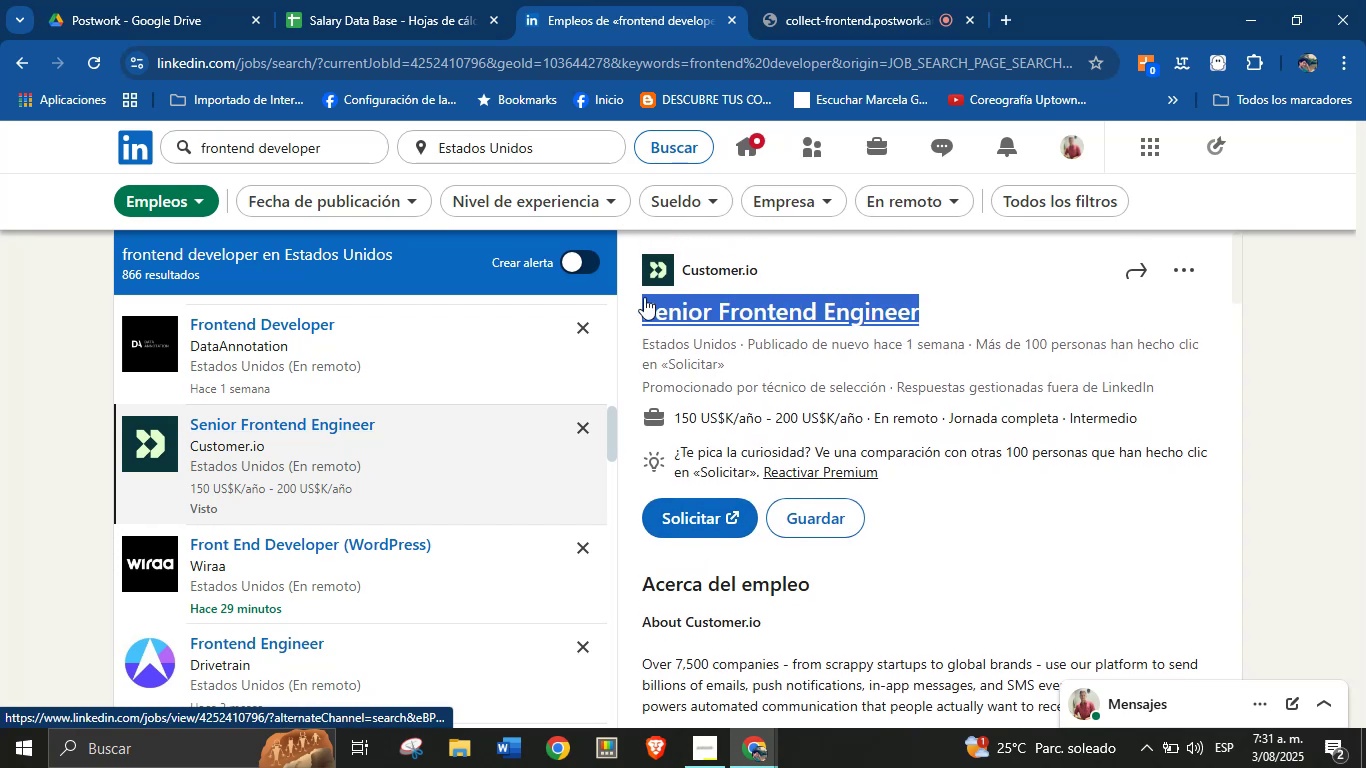 
key(Alt+Control+C)
 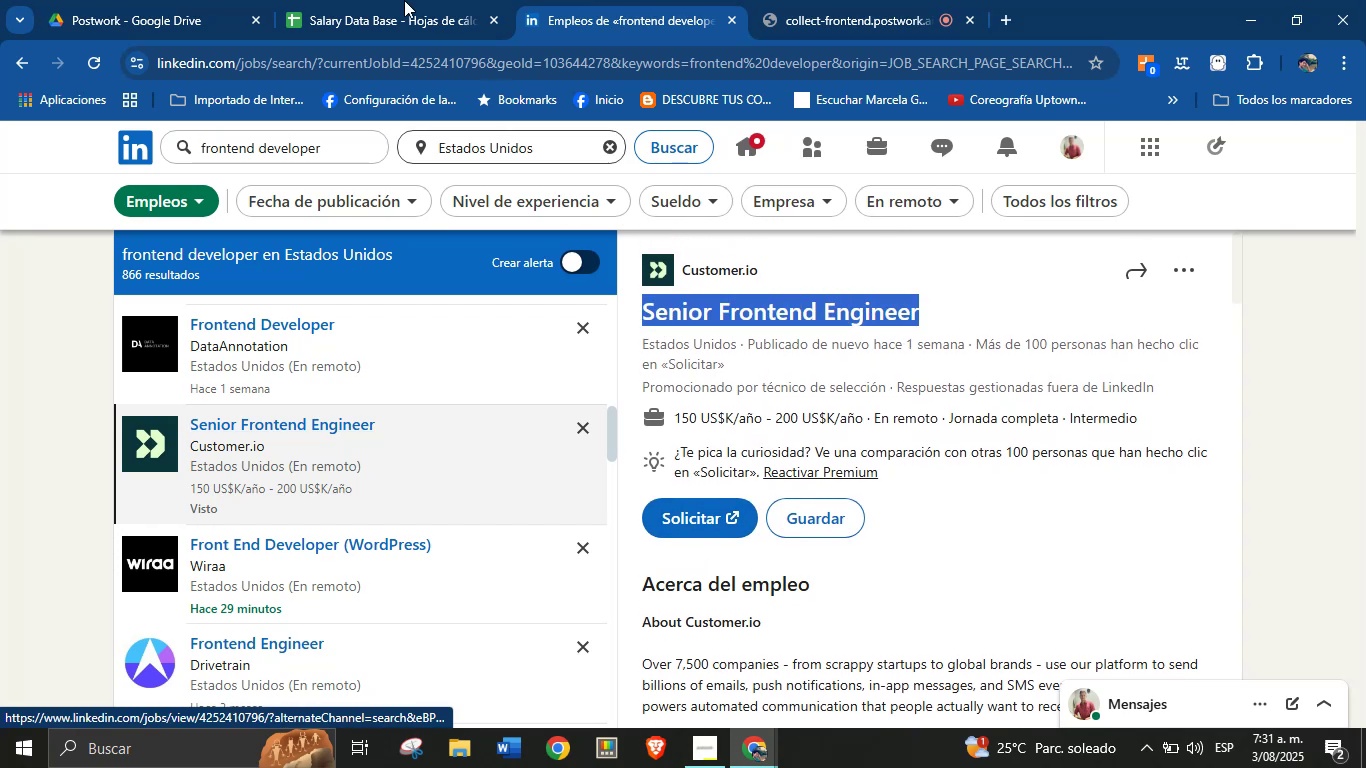 
left_click([397, 0])
 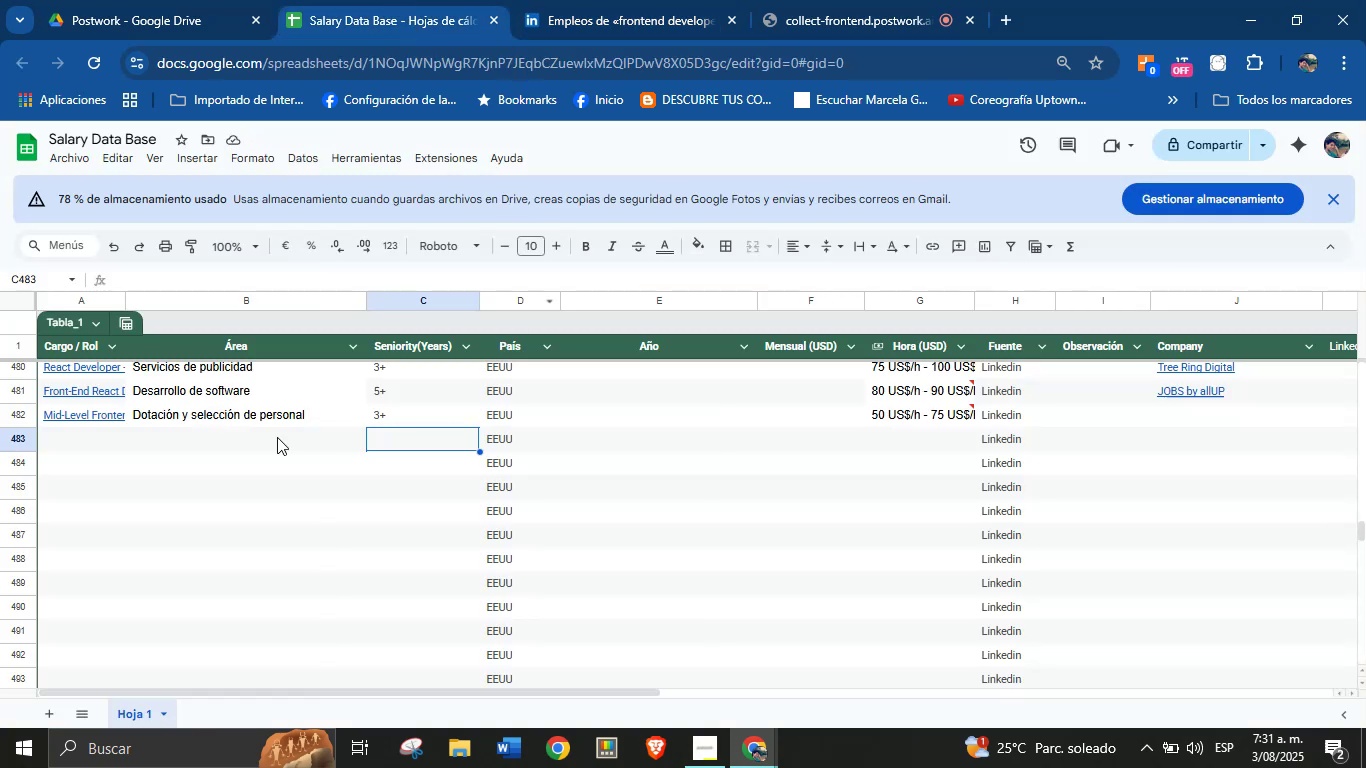 
scroll: coordinate [107, 443], scroll_direction: up, amount: 1.0
 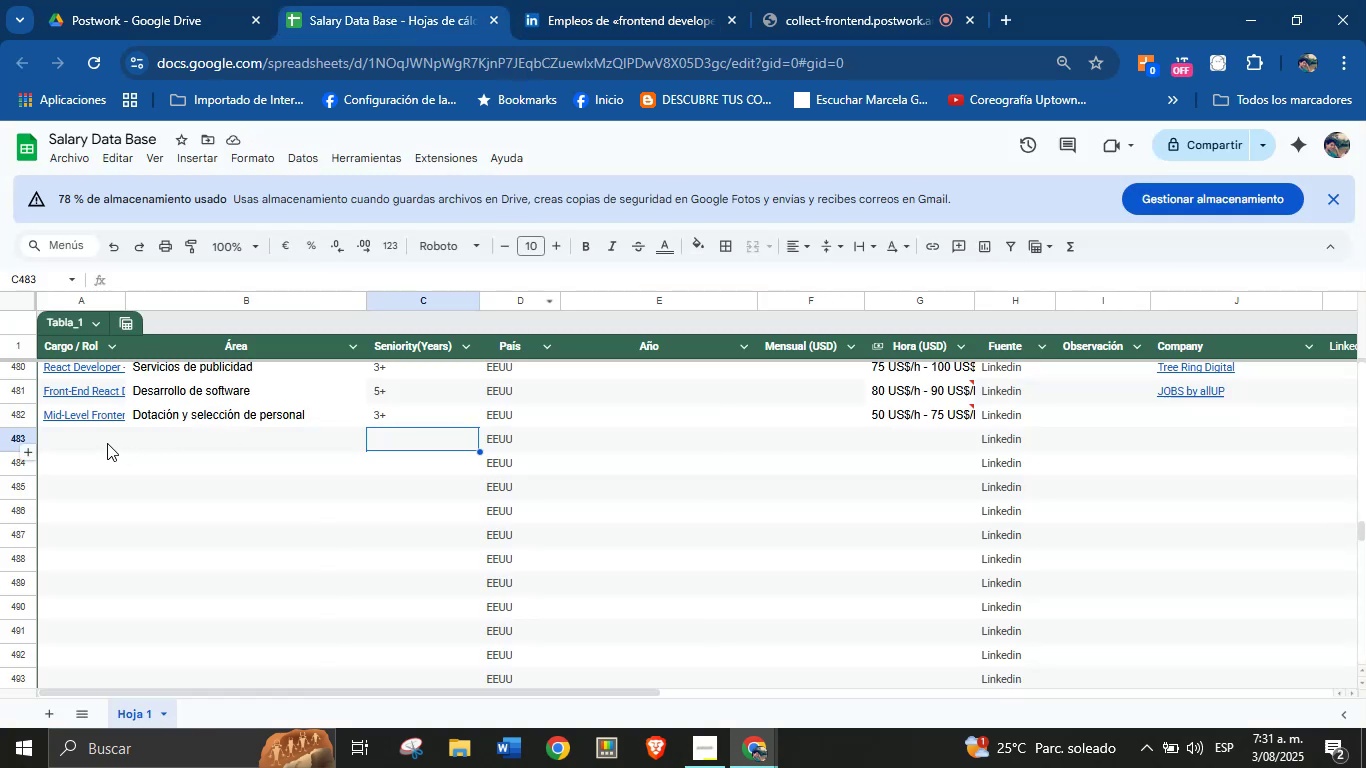 
left_click([107, 443])
 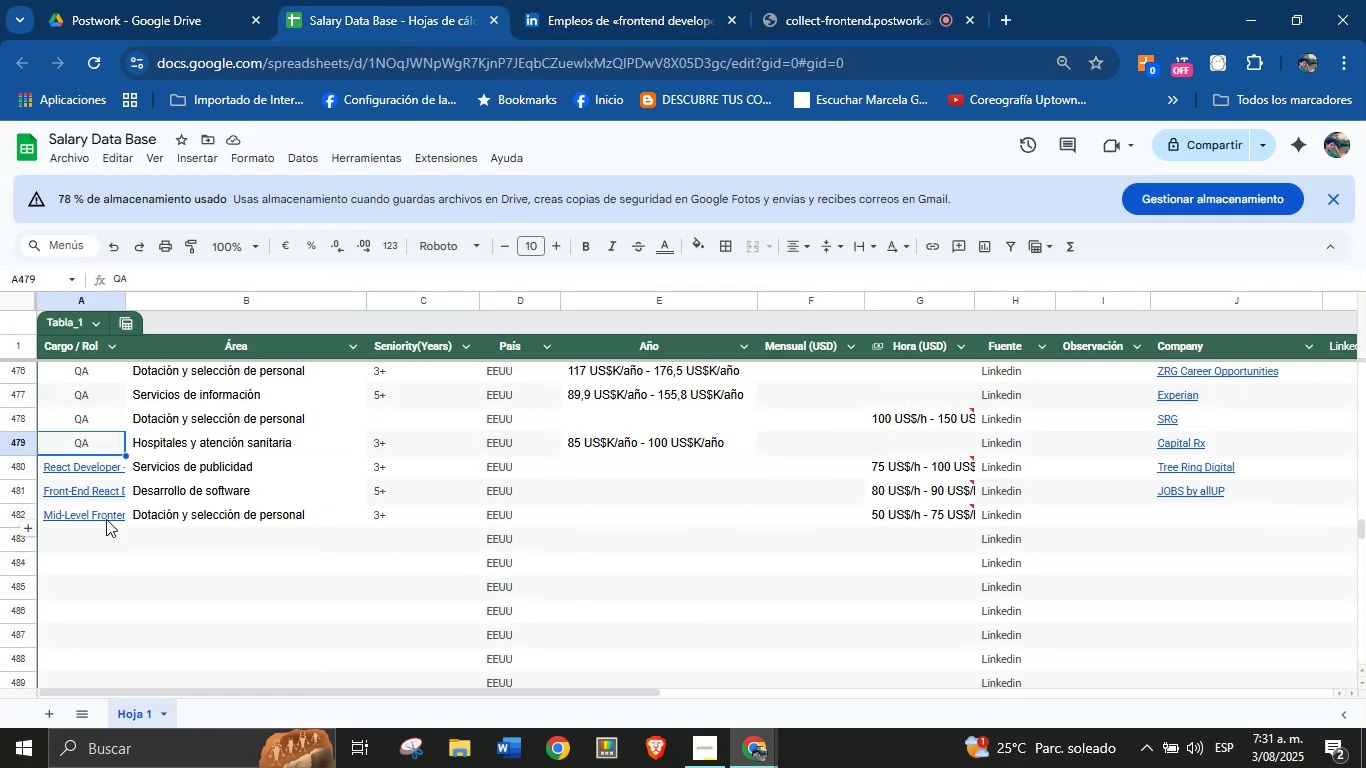 
left_click([99, 538])
 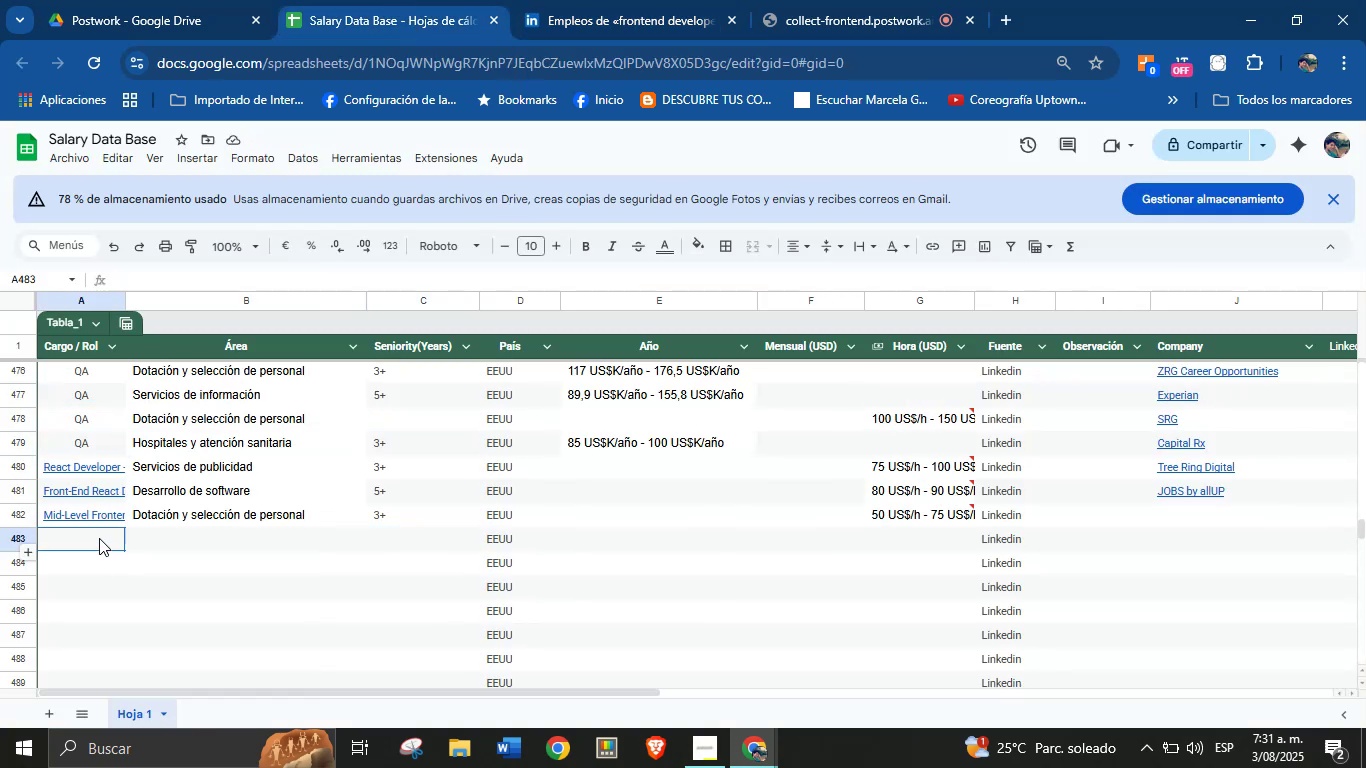 
key(Control+ControlLeft)
 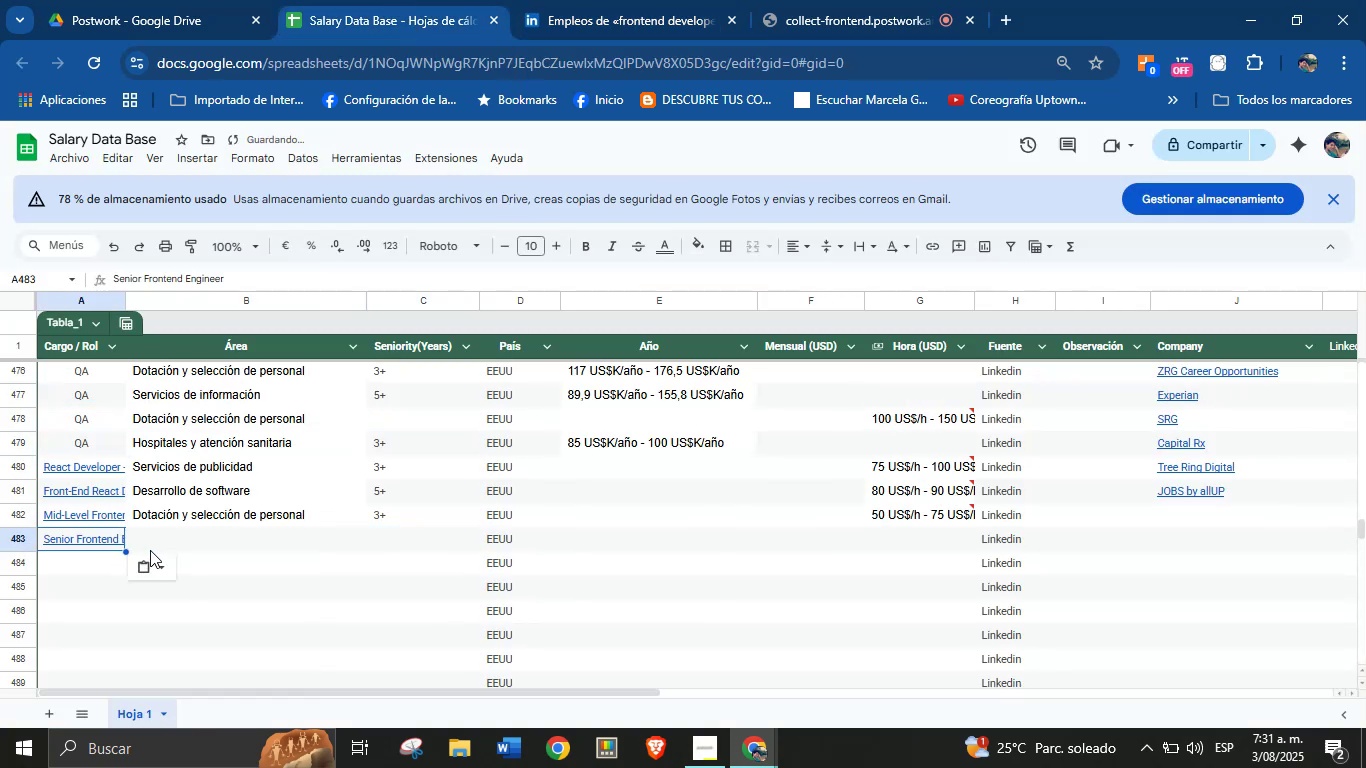 
key(Break)
 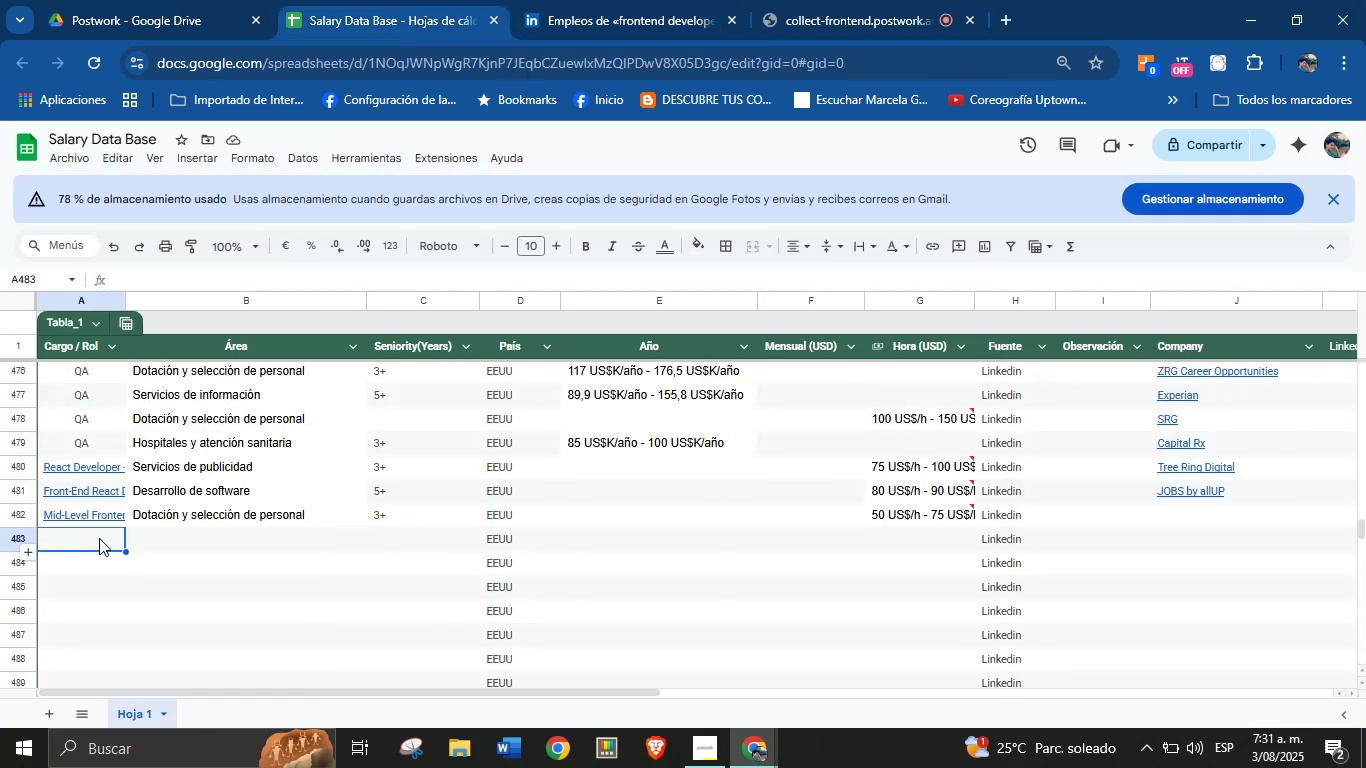 
key(Control+V)
 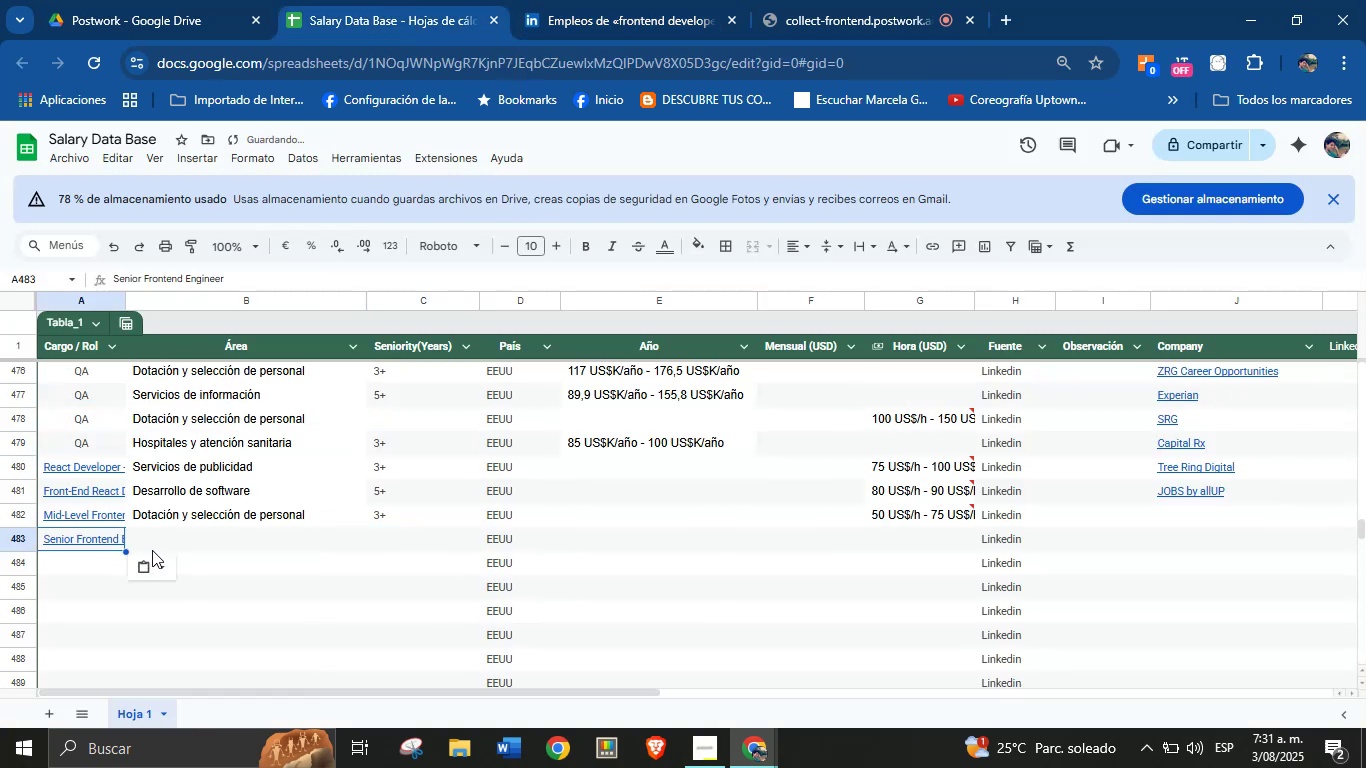 
left_click([178, 547])
 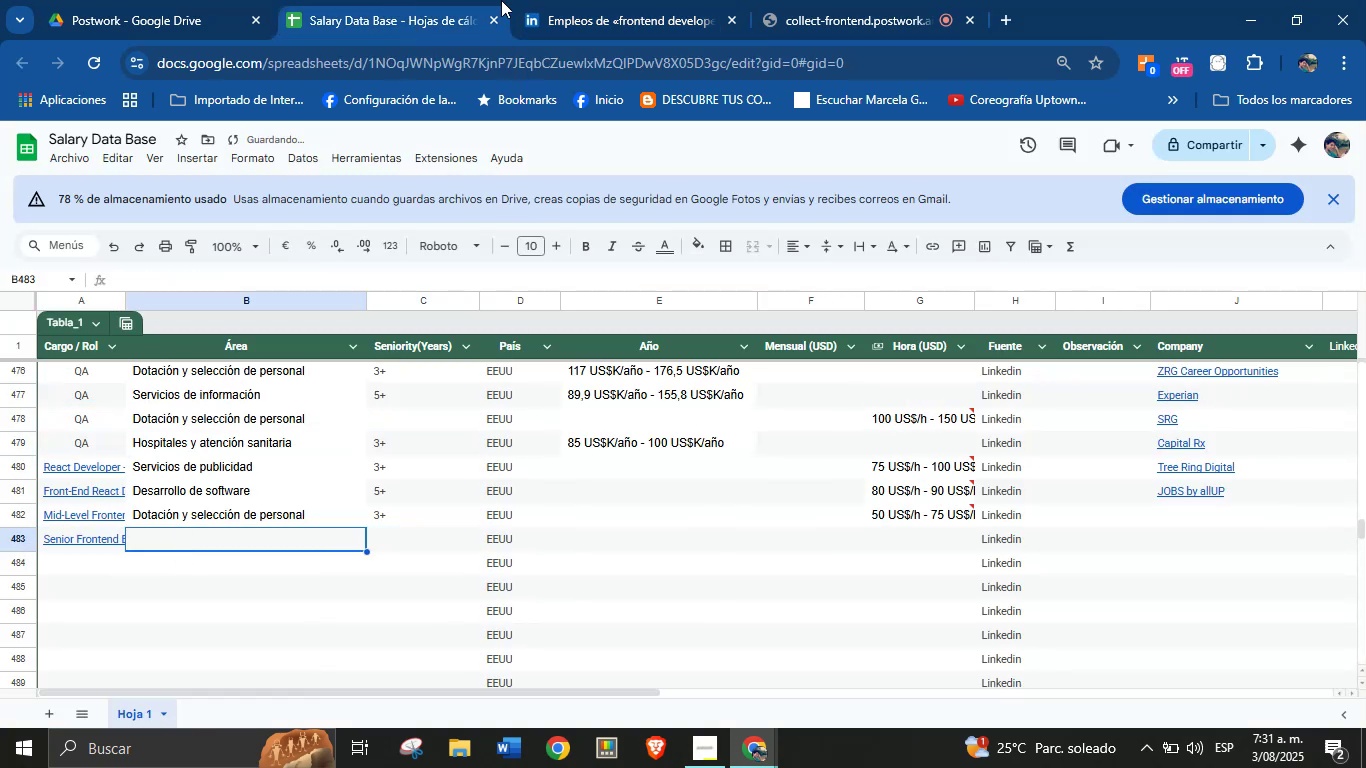 
left_click([612, 0])
 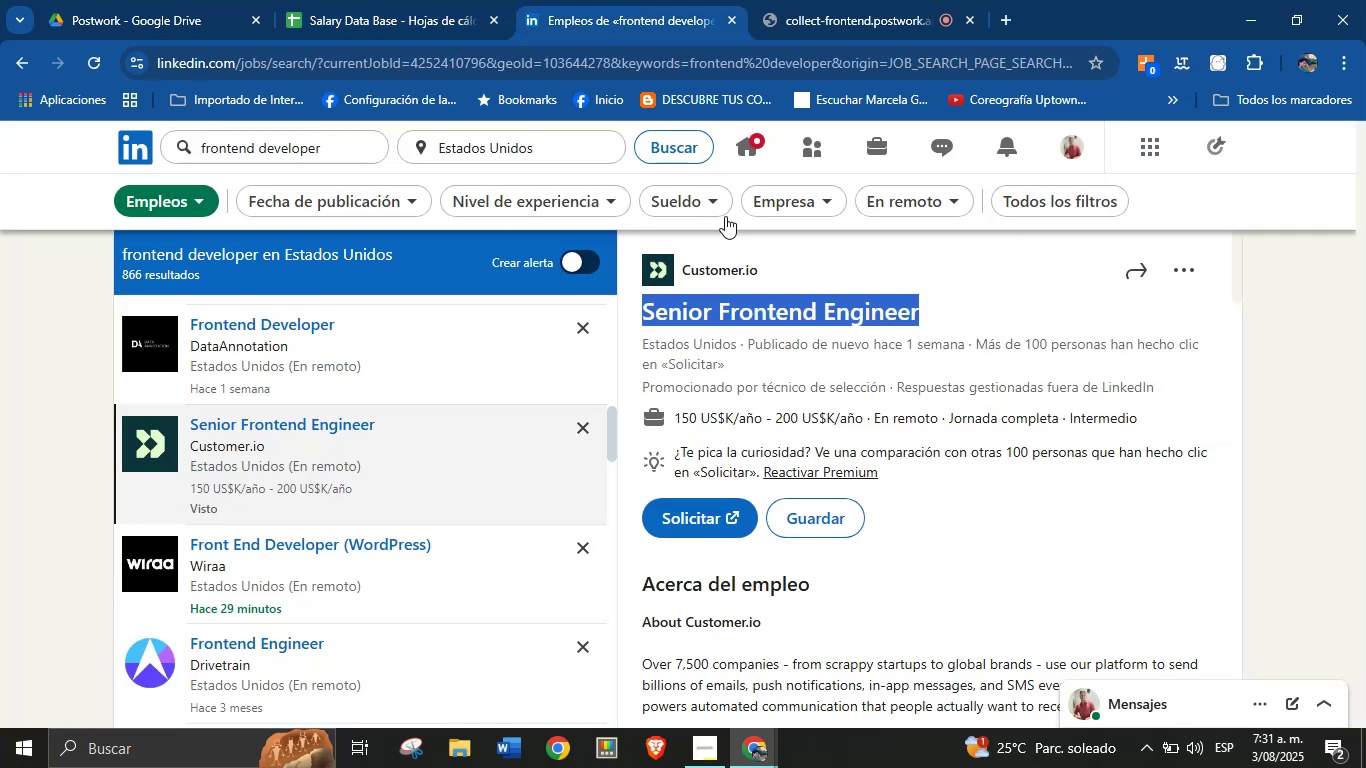 
left_click([817, 380])
 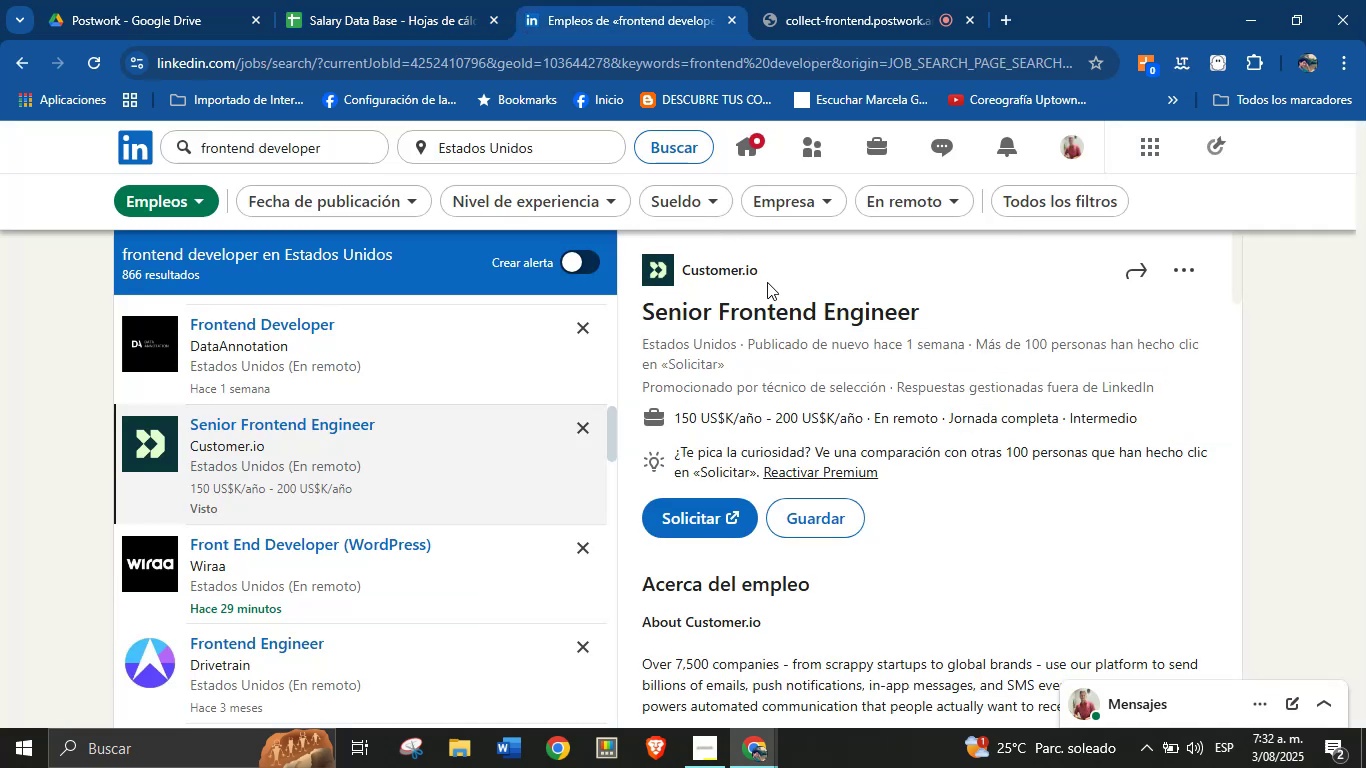 
left_click_drag(start_coordinate=[770, 276], to_coordinate=[684, 270])
 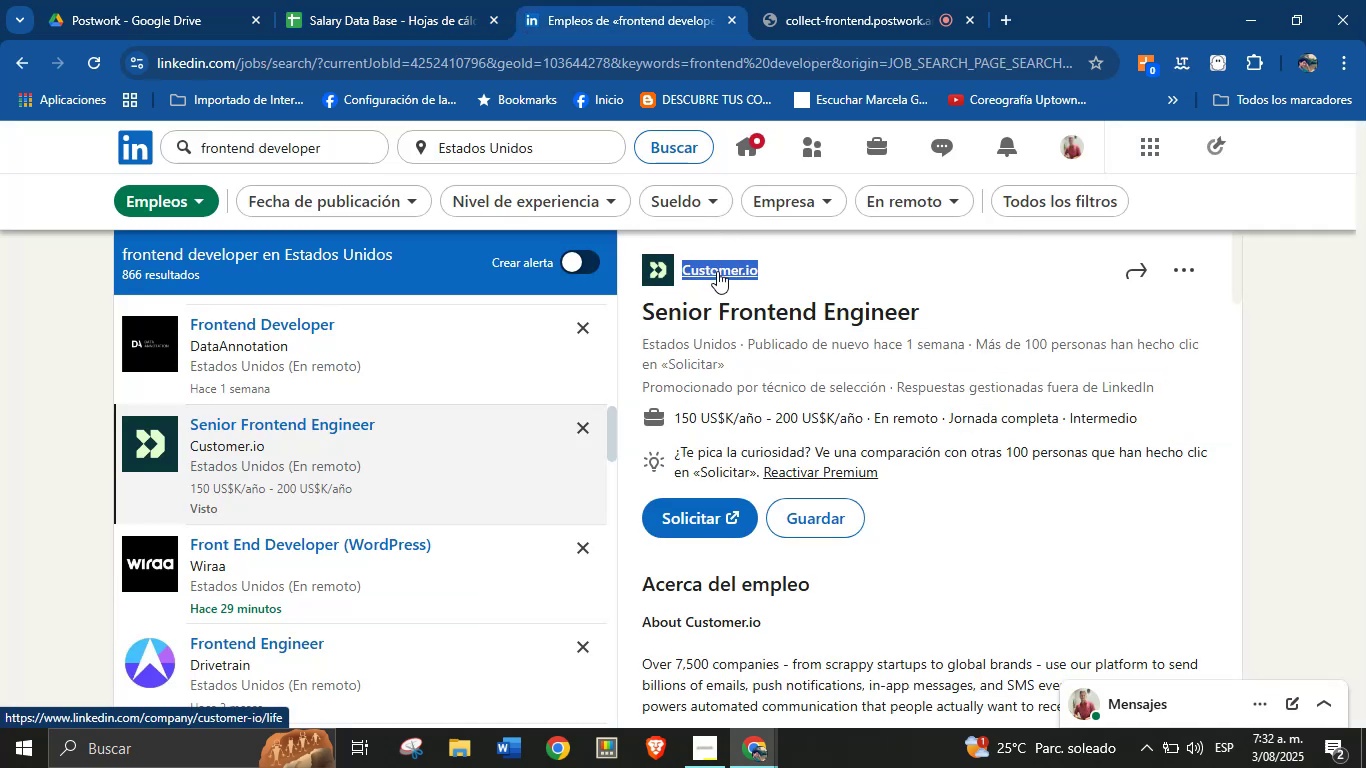 
key(Alt+AltLeft)
 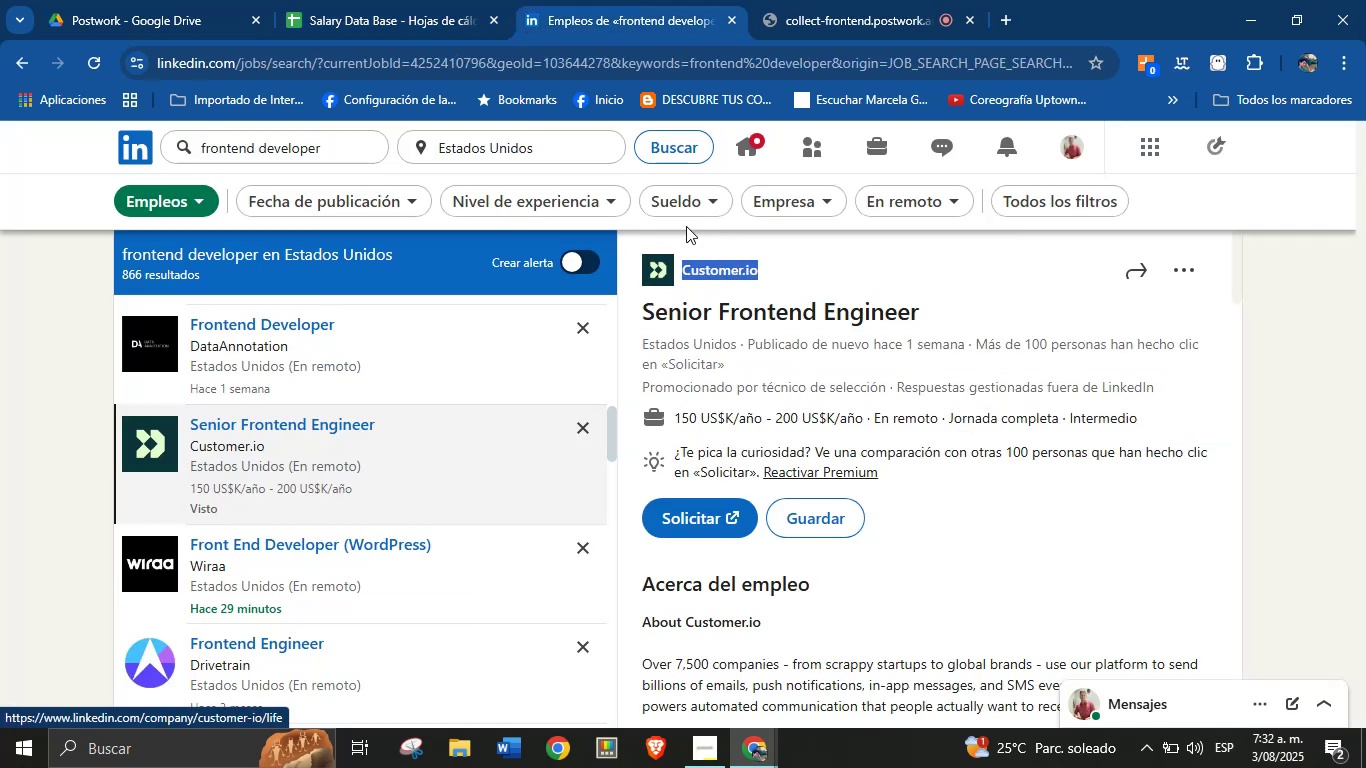 
key(Alt+Control+ControlLeft)
 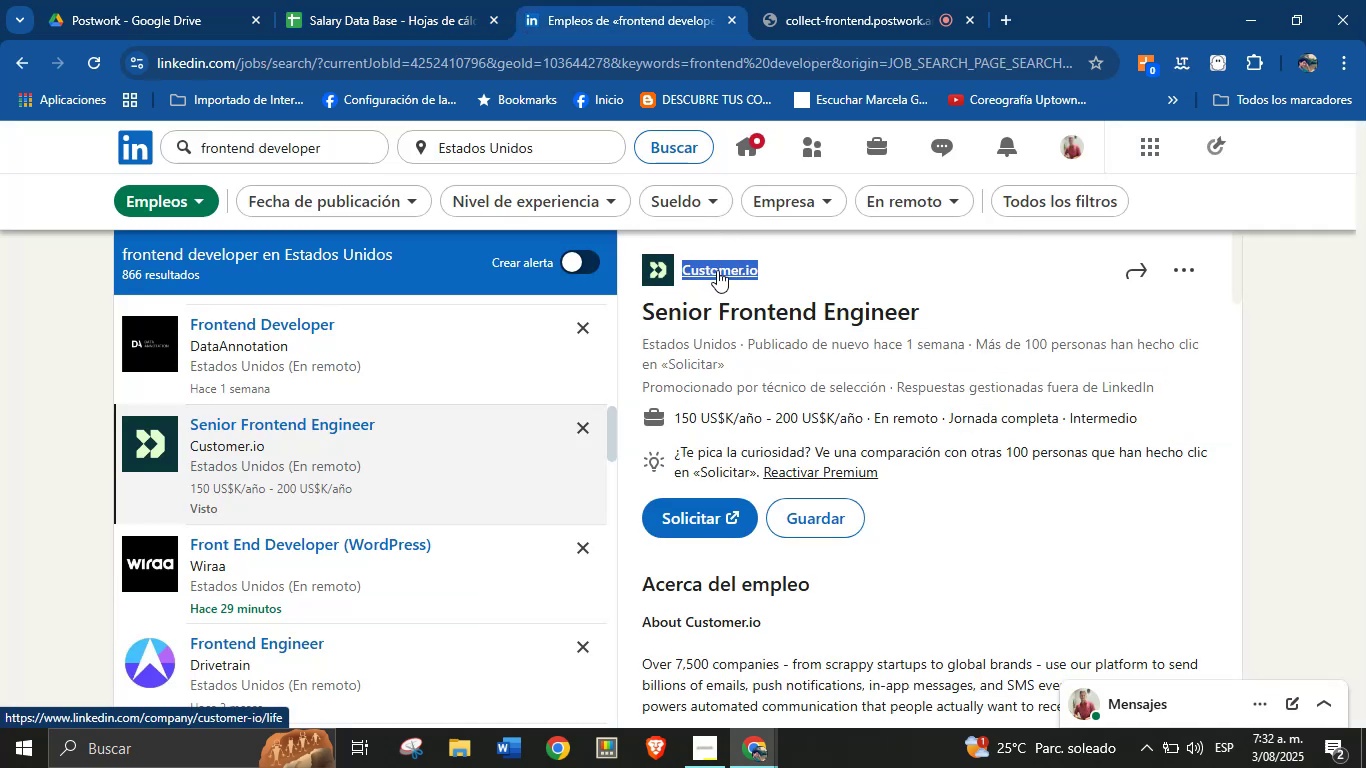 
key(Alt+Control+C)
 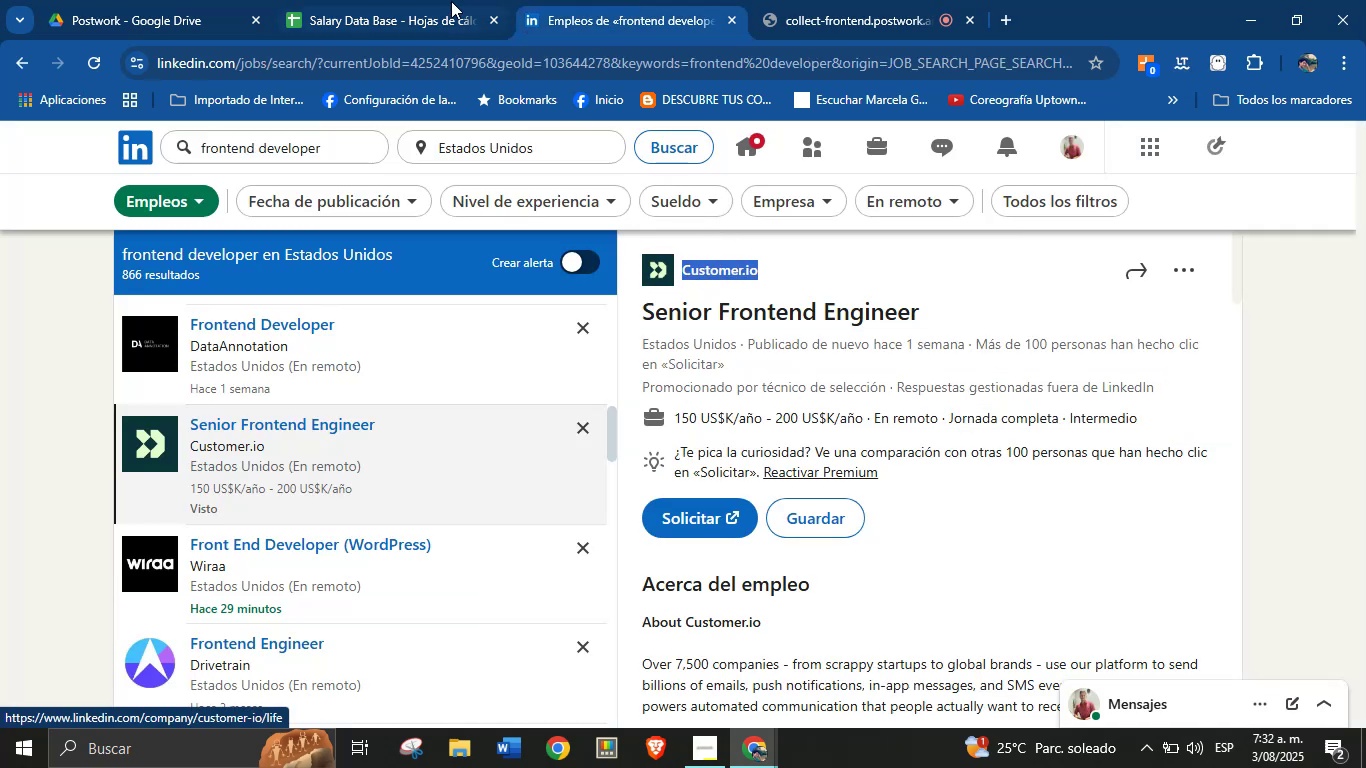 
left_click([440, 0])
 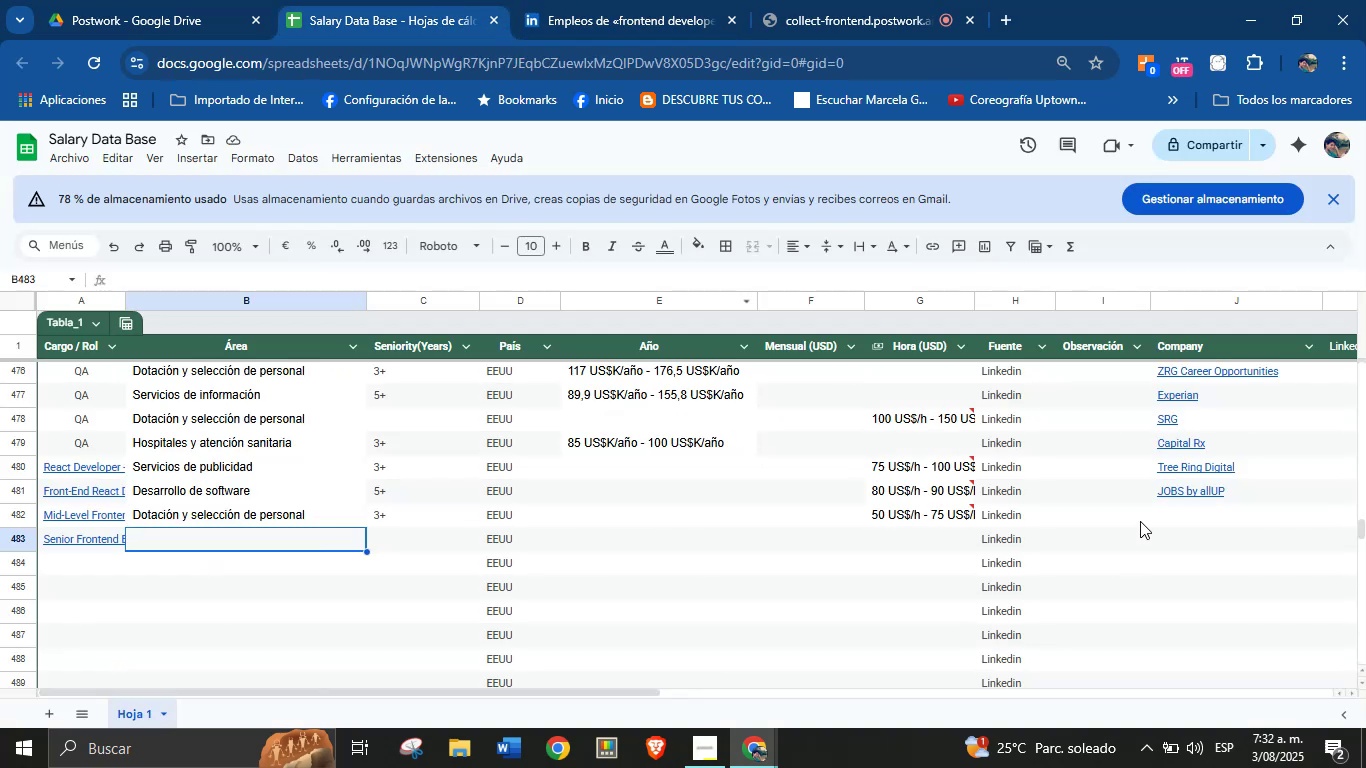 
left_click([1183, 519])
 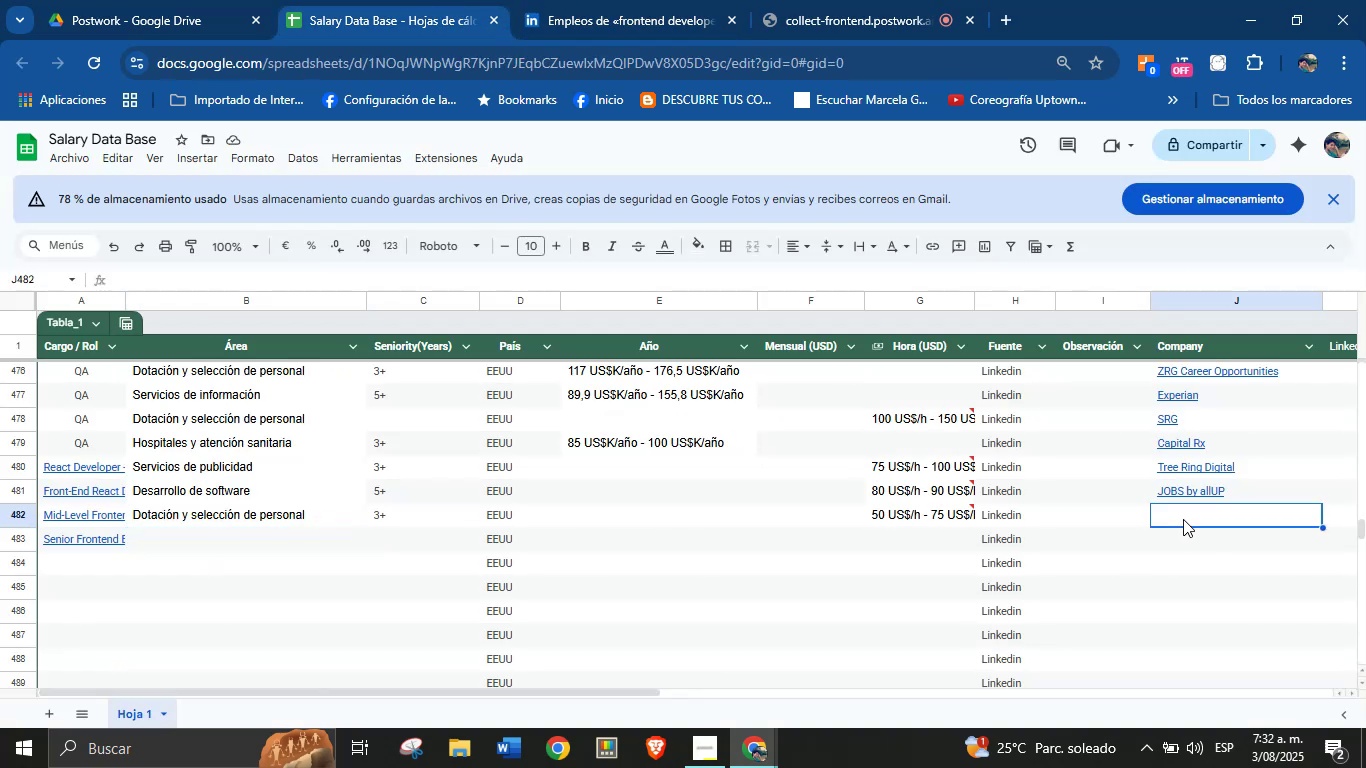 
key(Control+ControlLeft)
 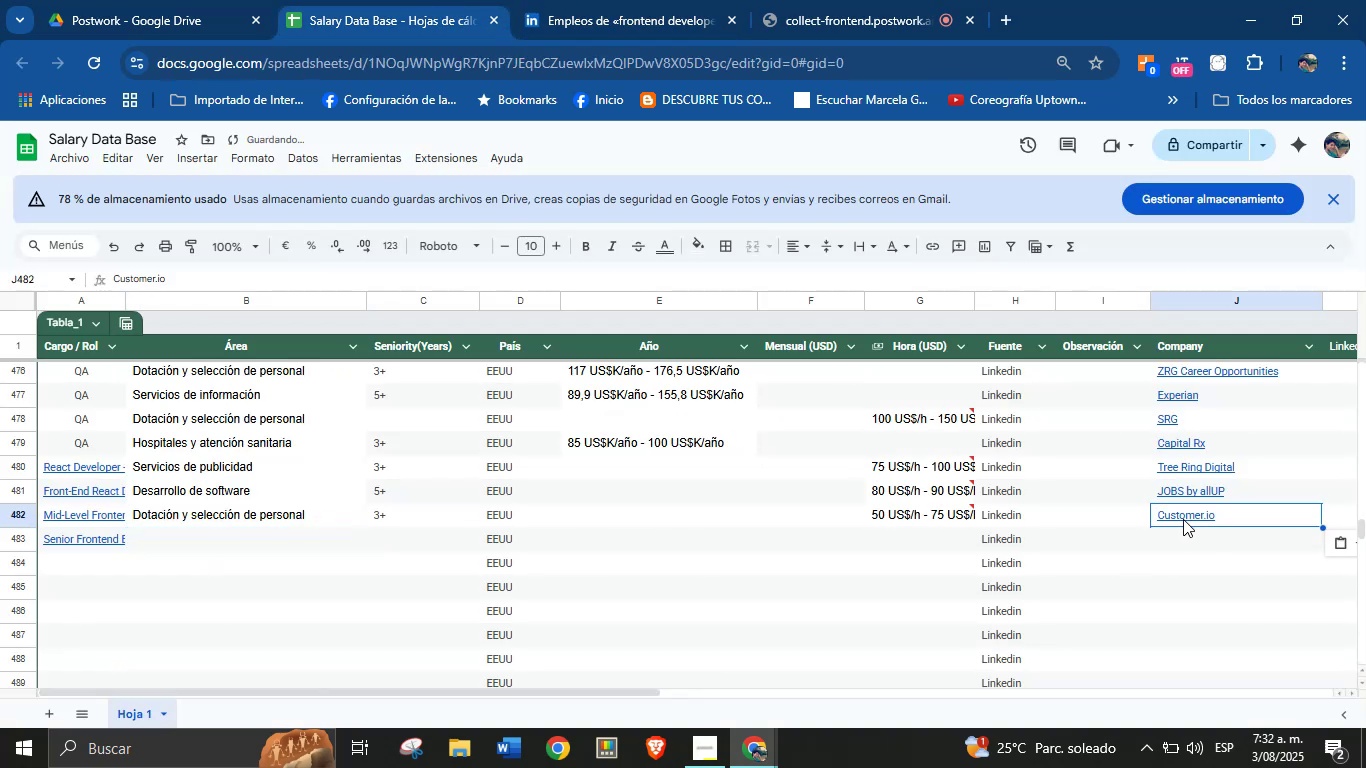 
key(Break)
 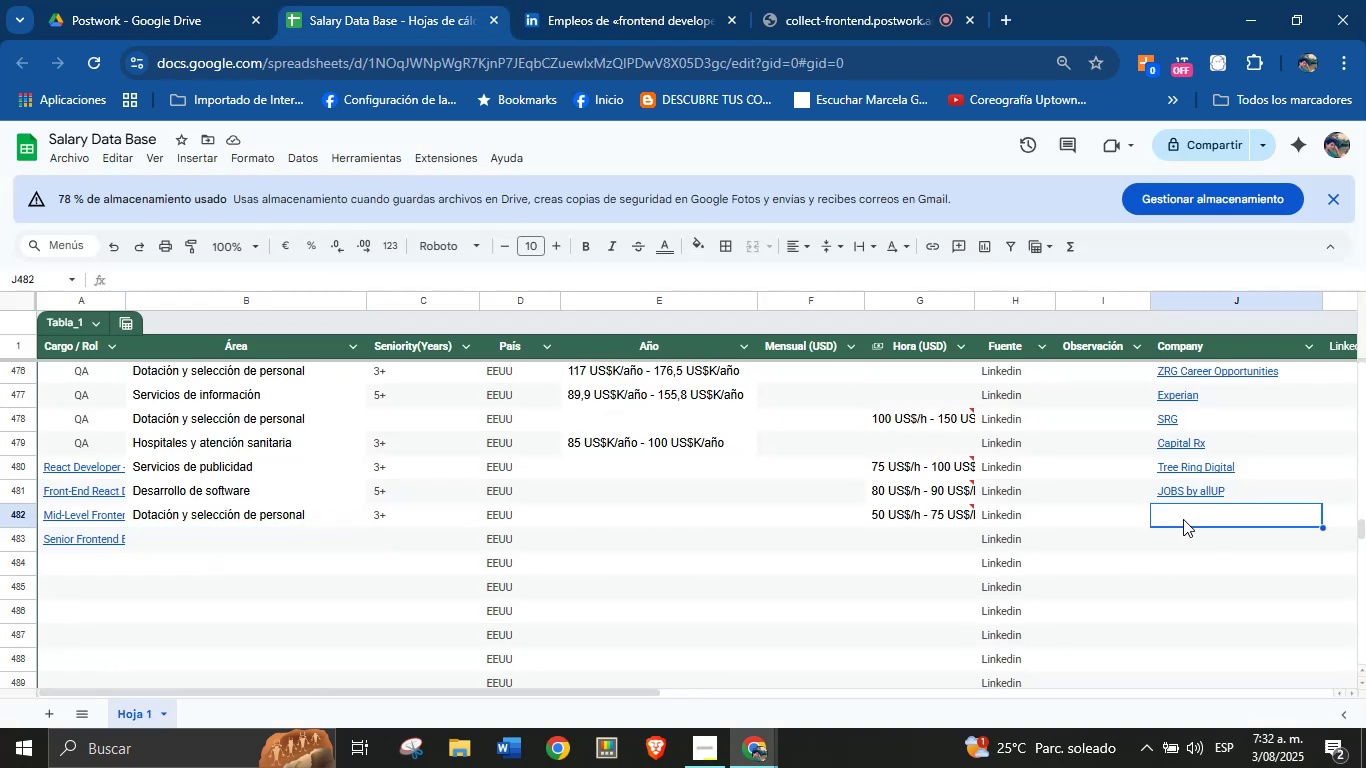 
key(Control+V)
 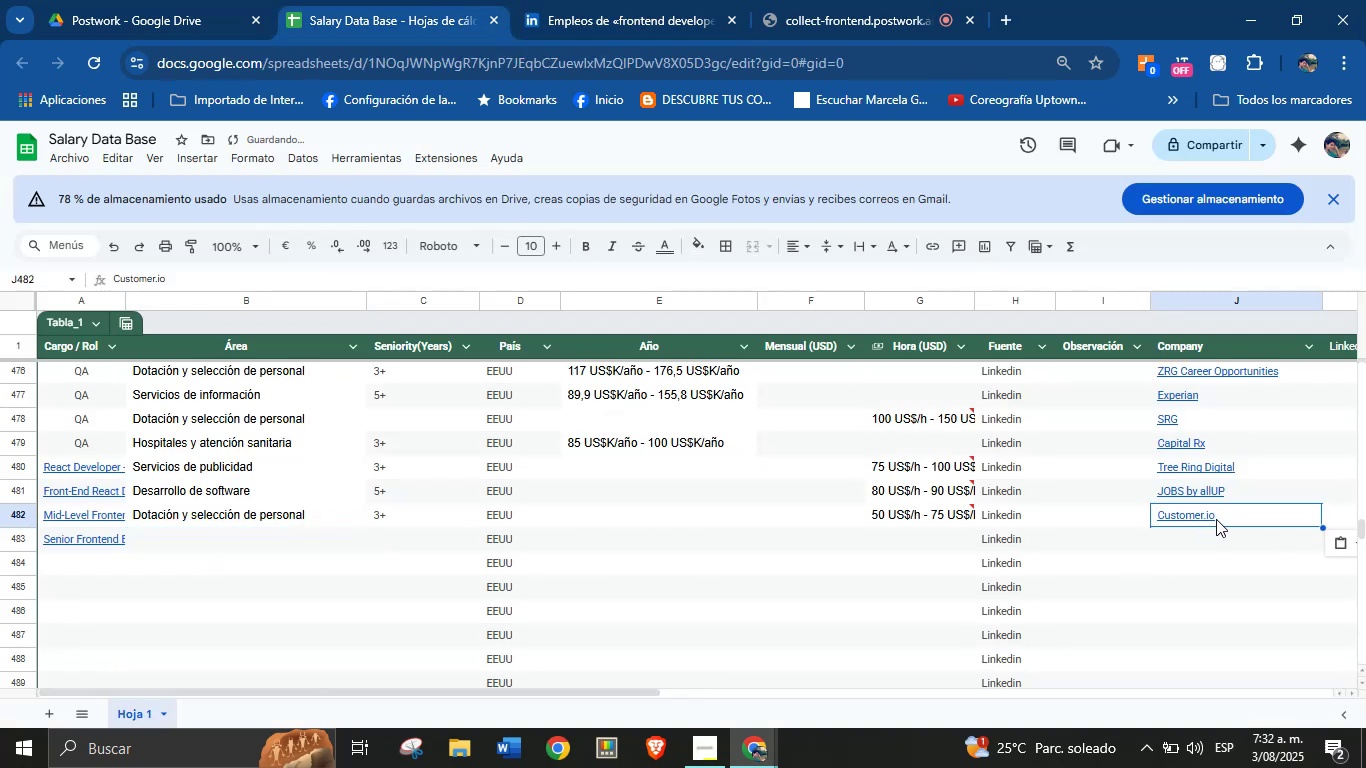 
left_click_drag(start_coordinate=[1217, 505], to_coordinate=[1212, 538])
 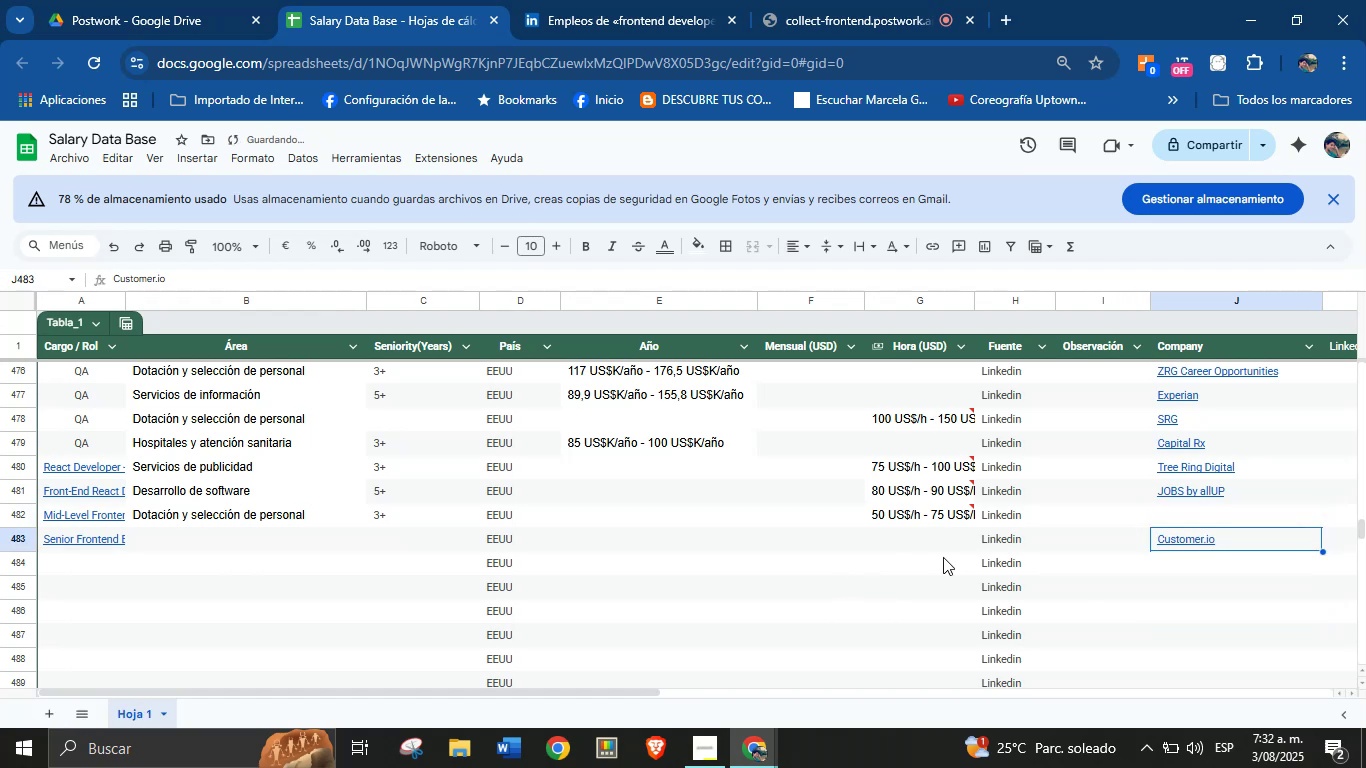 
left_click([1177, 519])
 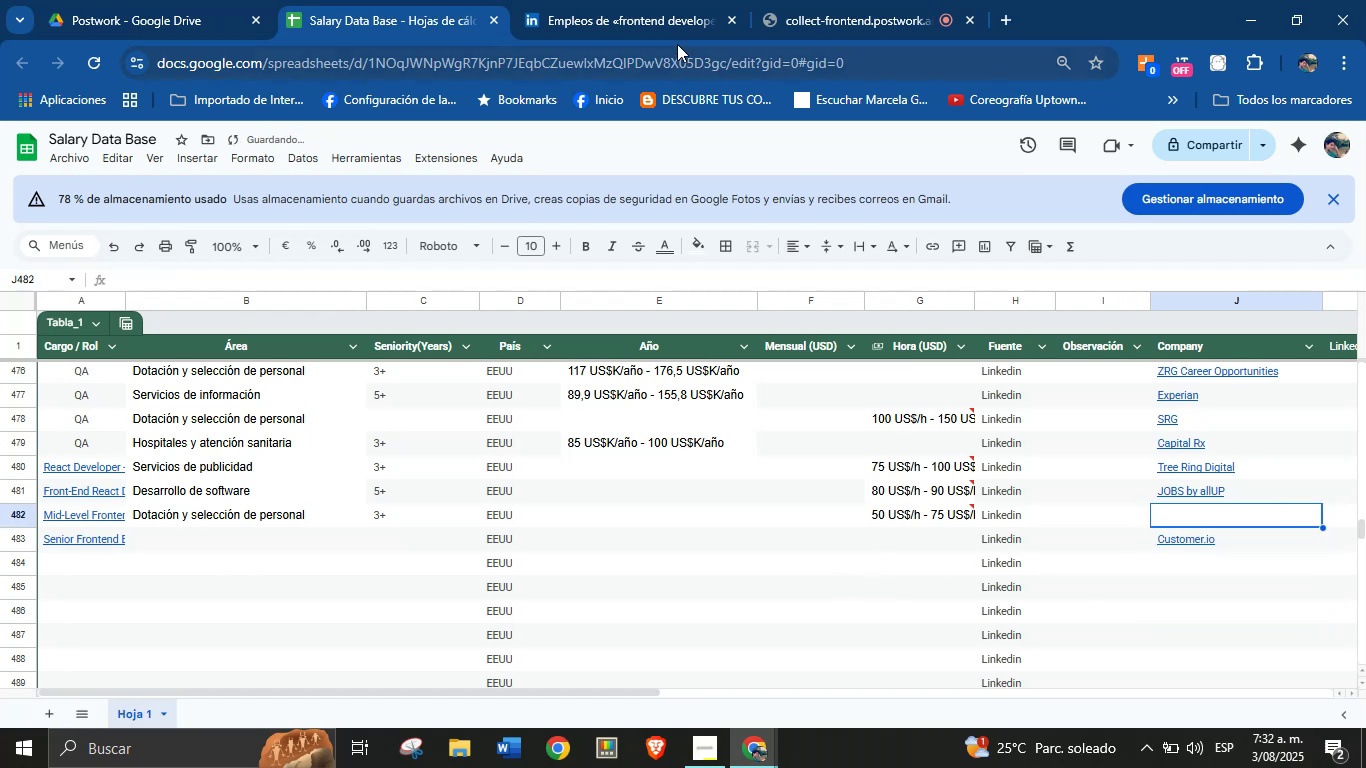 
left_click([636, 0])
 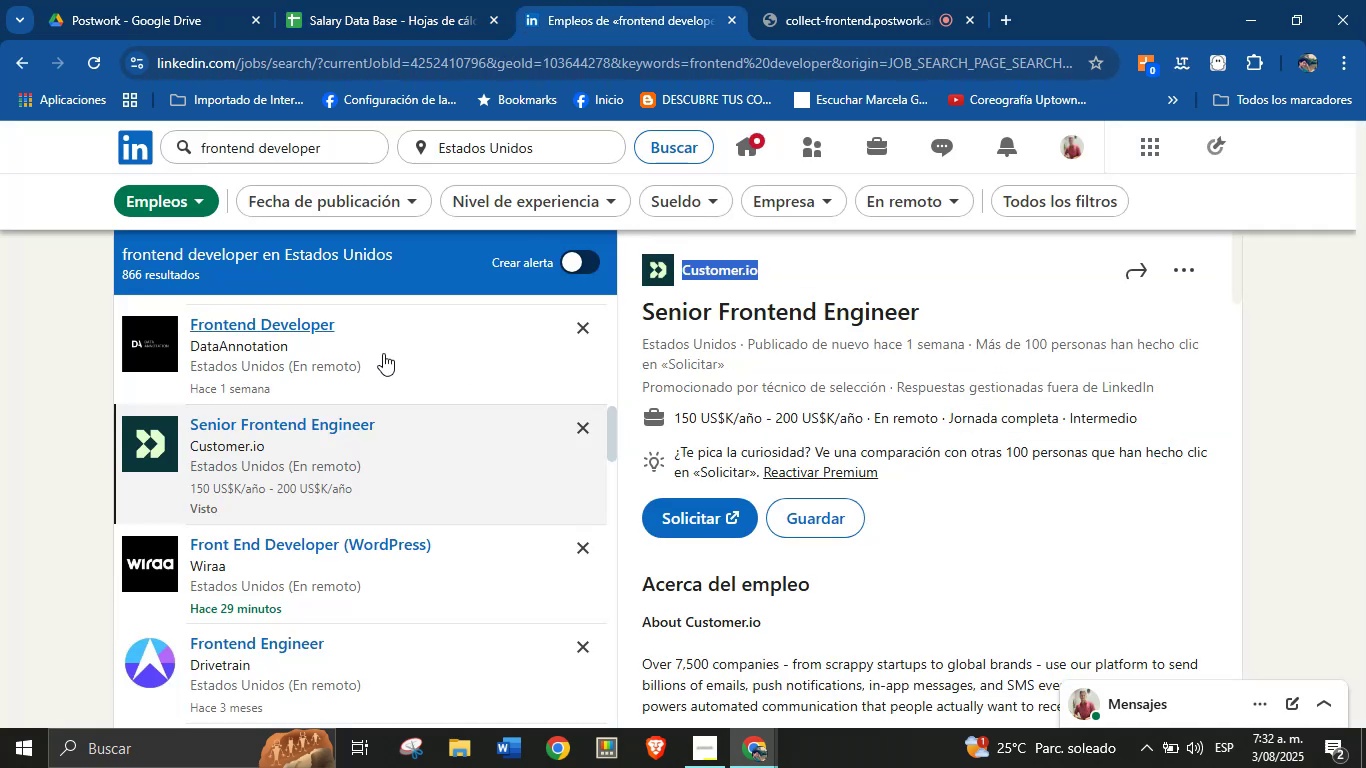 
left_click([373, 351])
 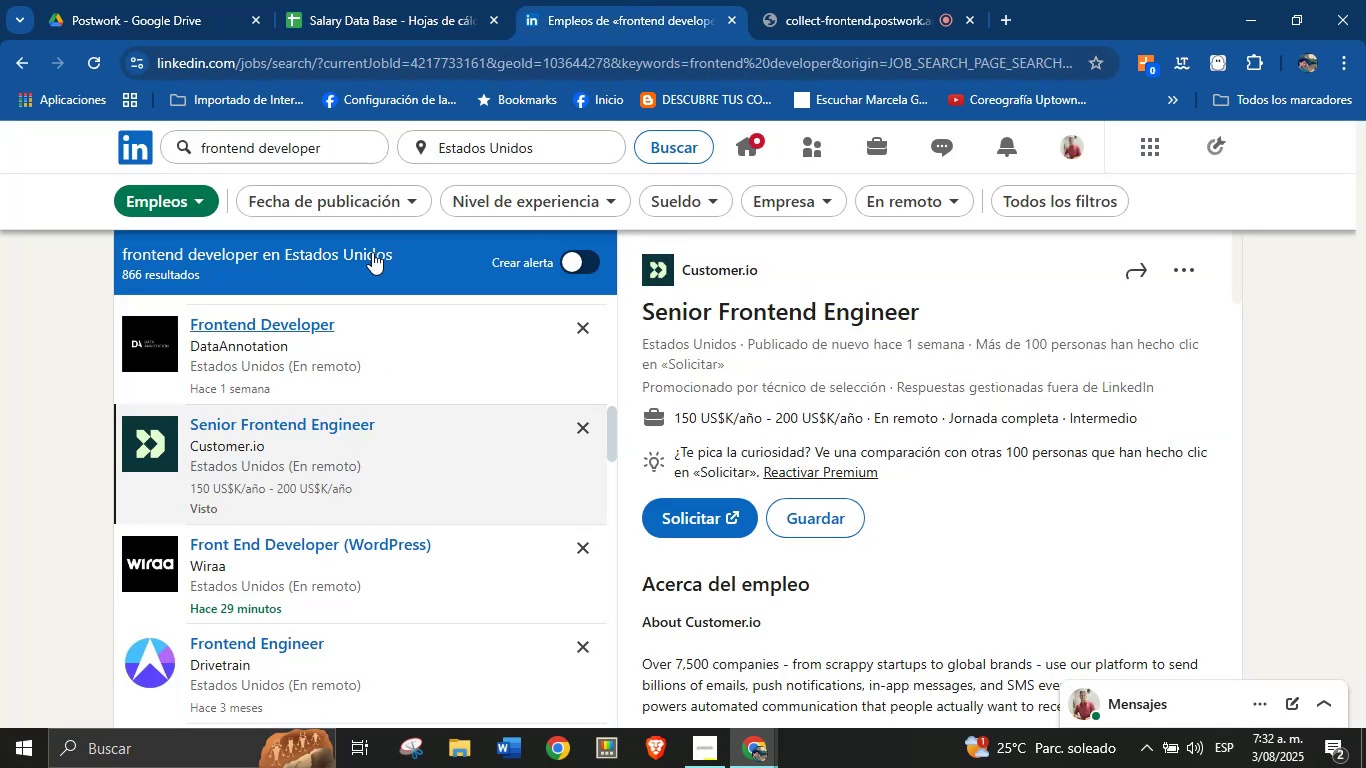 
left_click([377, 0])
 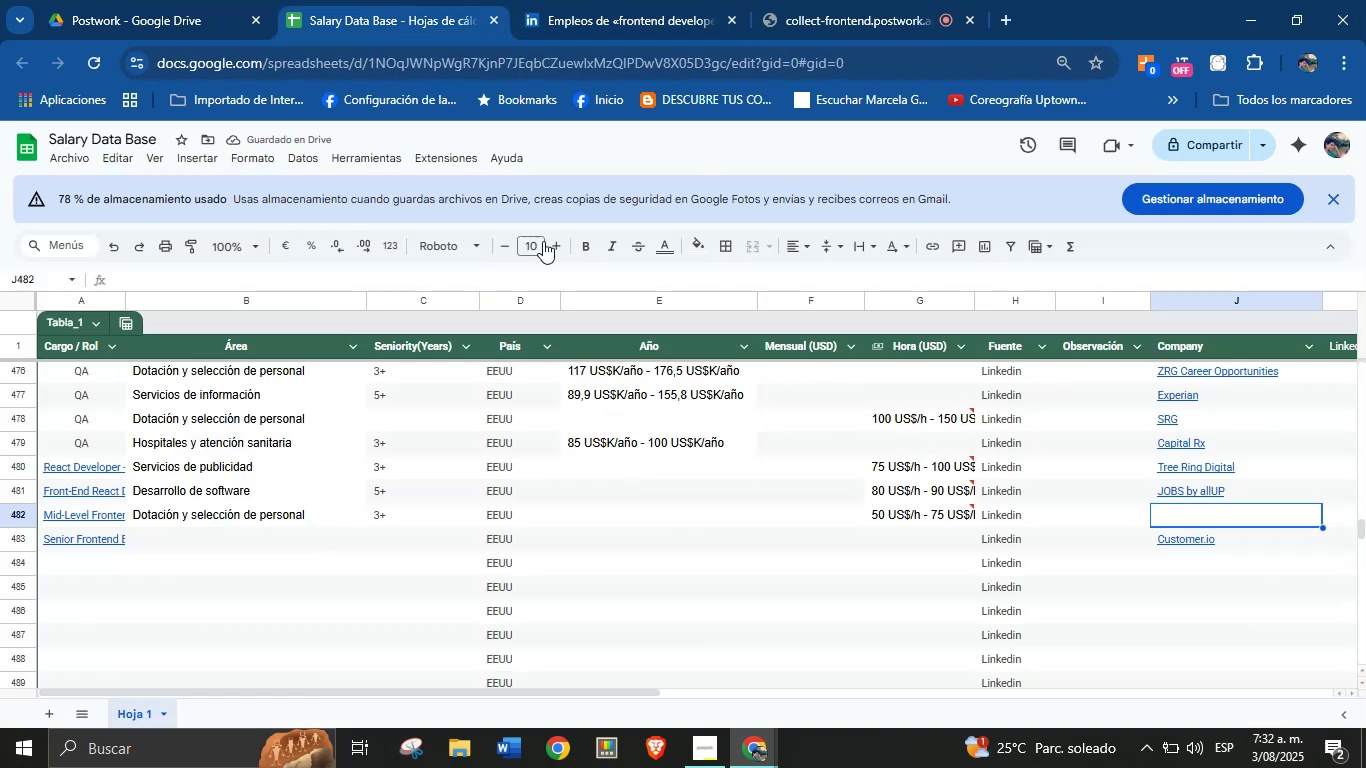 
left_click([617, 0])
 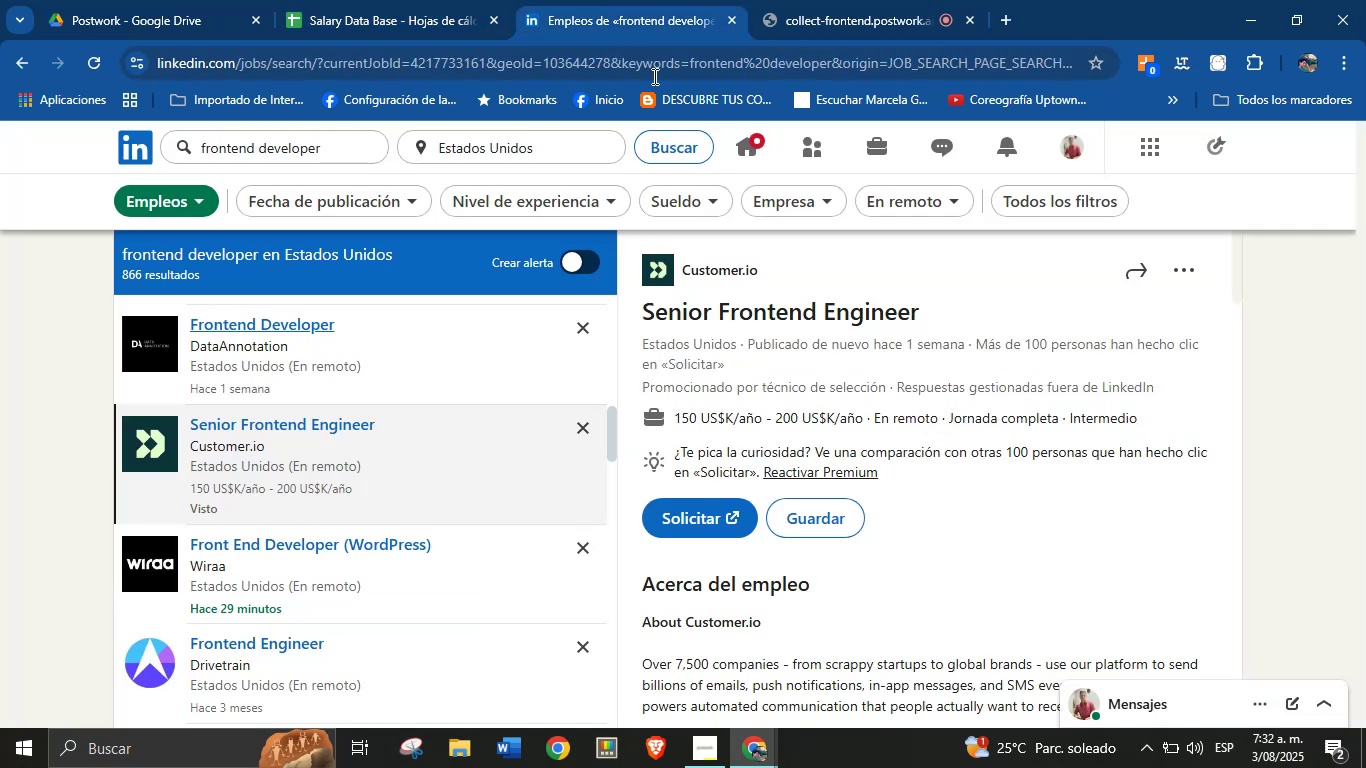 
scroll: coordinate [861, 464], scroll_direction: down, amount: 12.0
 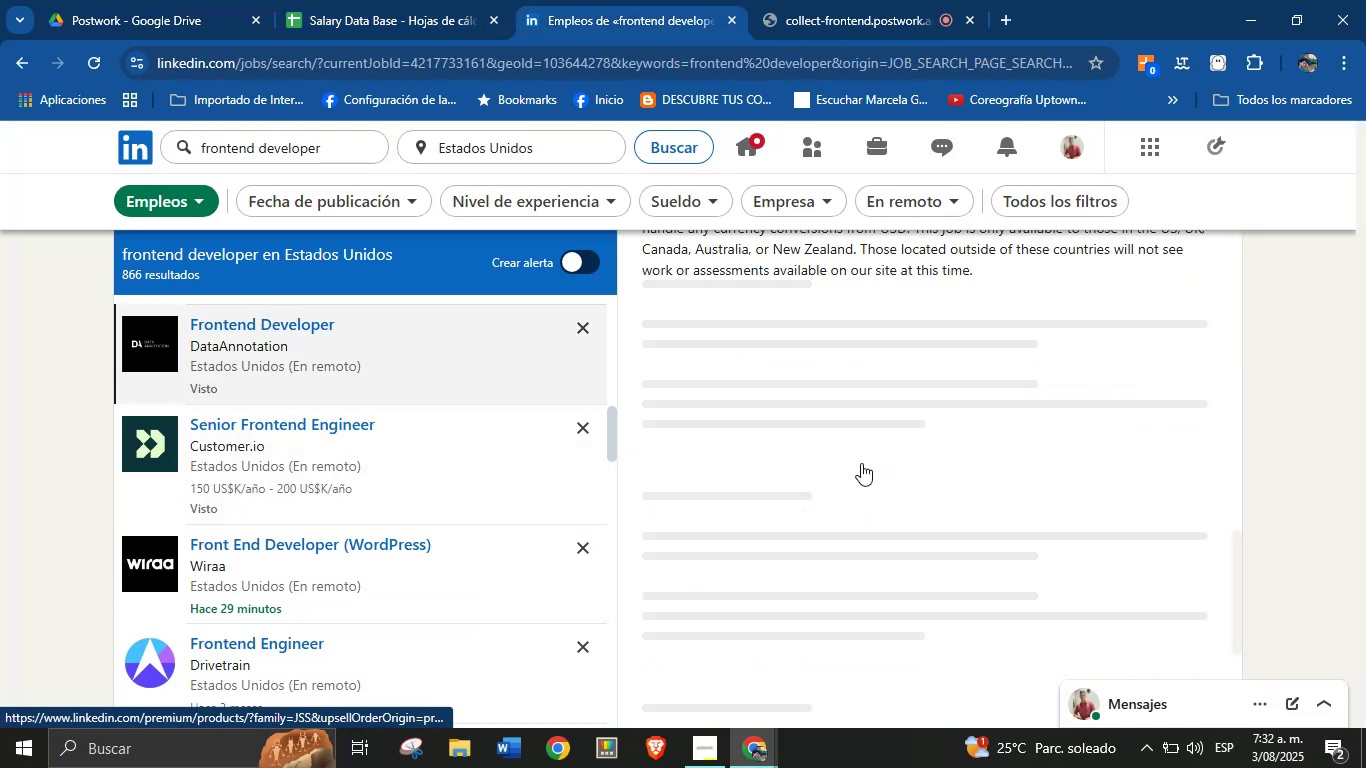 
scroll: coordinate [843, 445], scroll_direction: up, amount: 25.0
 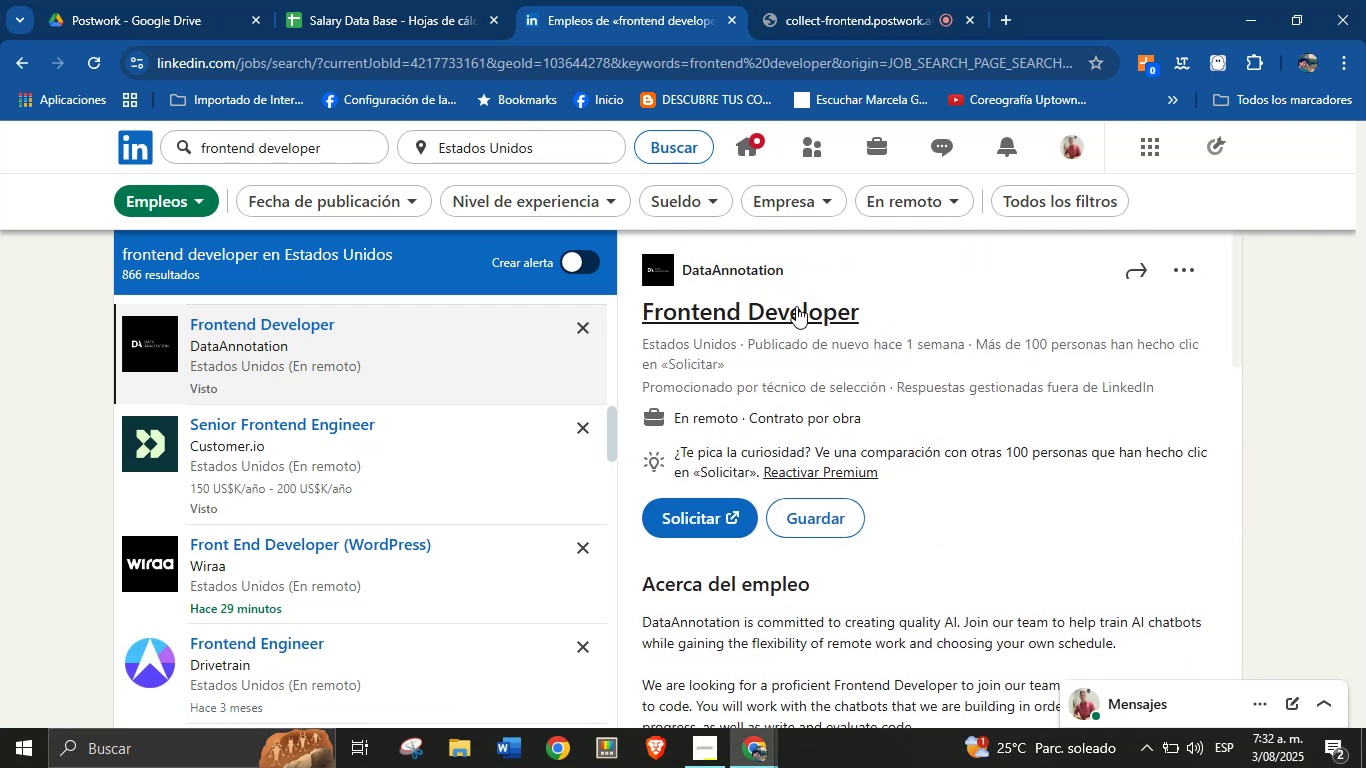 
left_click_drag(start_coordinate=[798, 274], to_coordinate=[683, 270])
 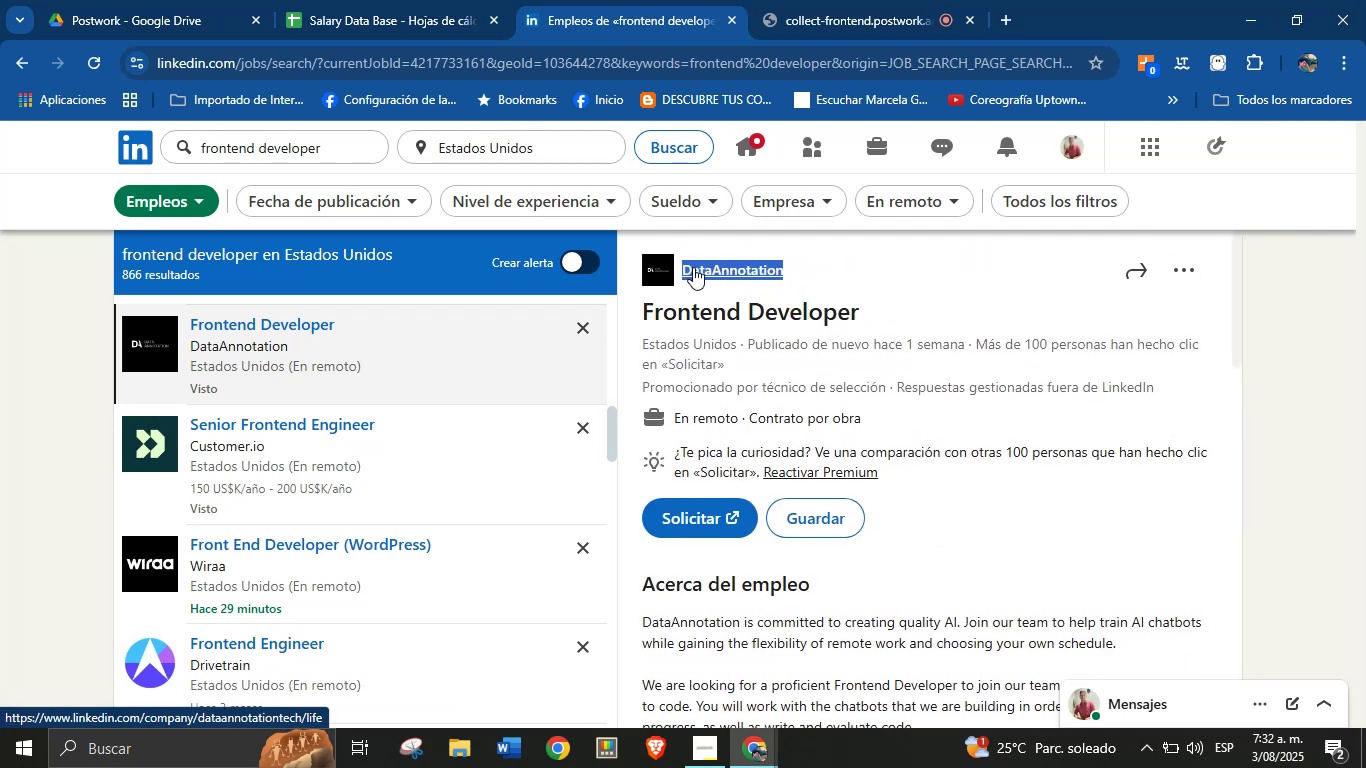 
key(Space)
 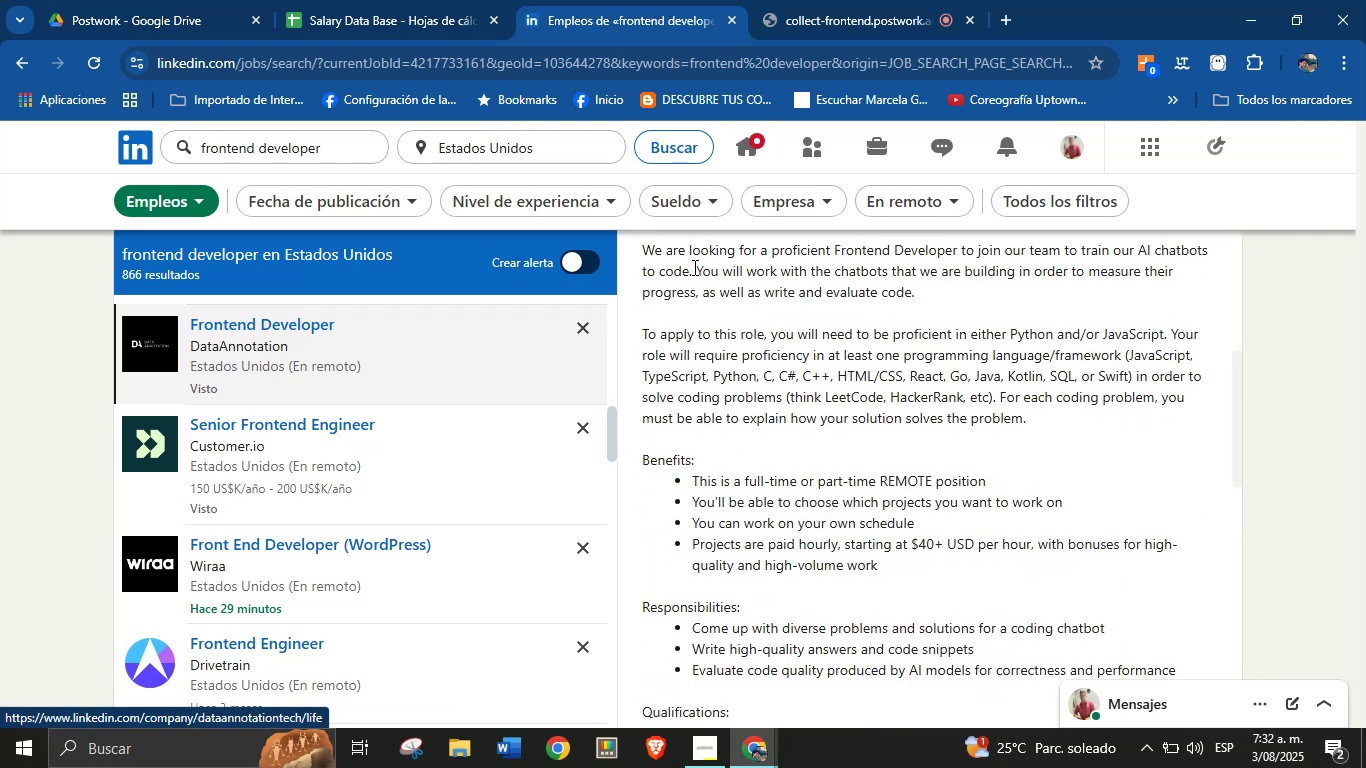 
scroll: coordinate [736, 341], scroll_direction: up, amount: 7.0
 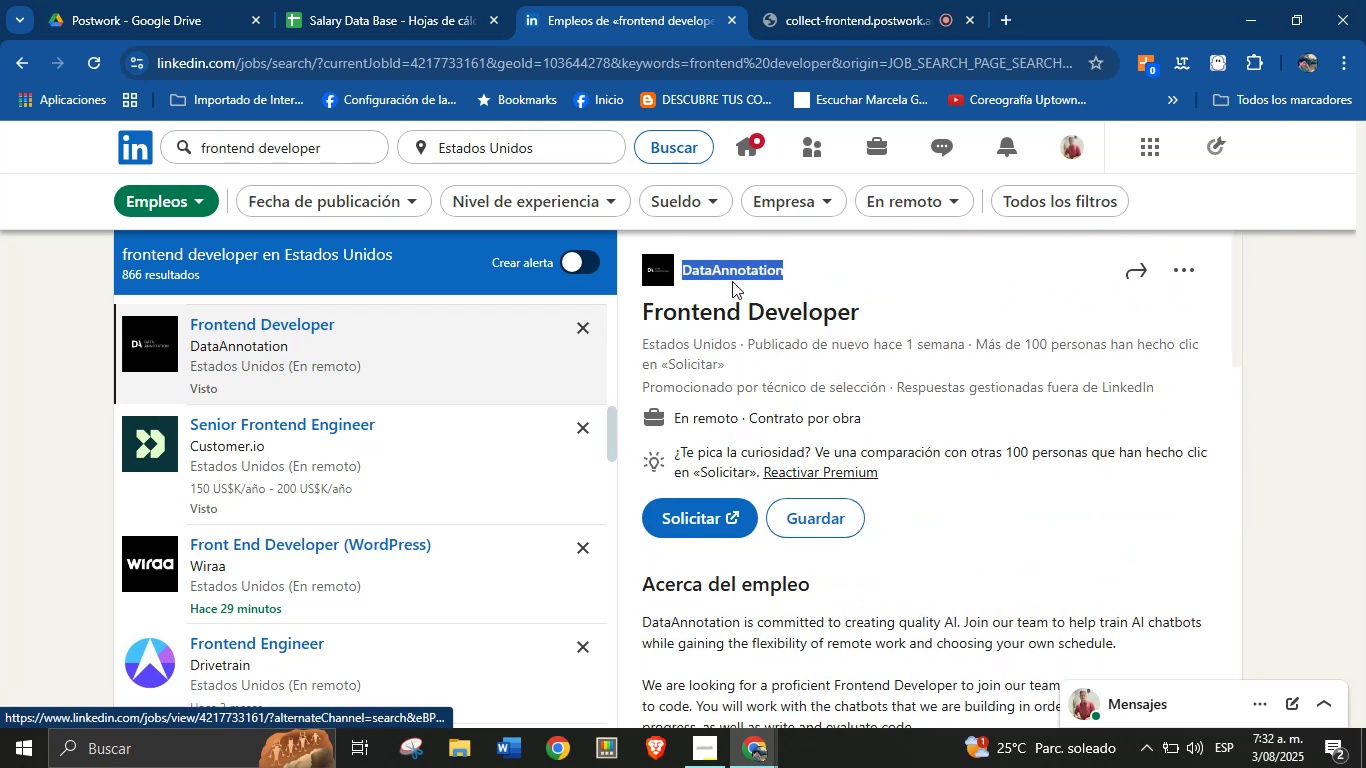 
key(Alt+AltLeft)
 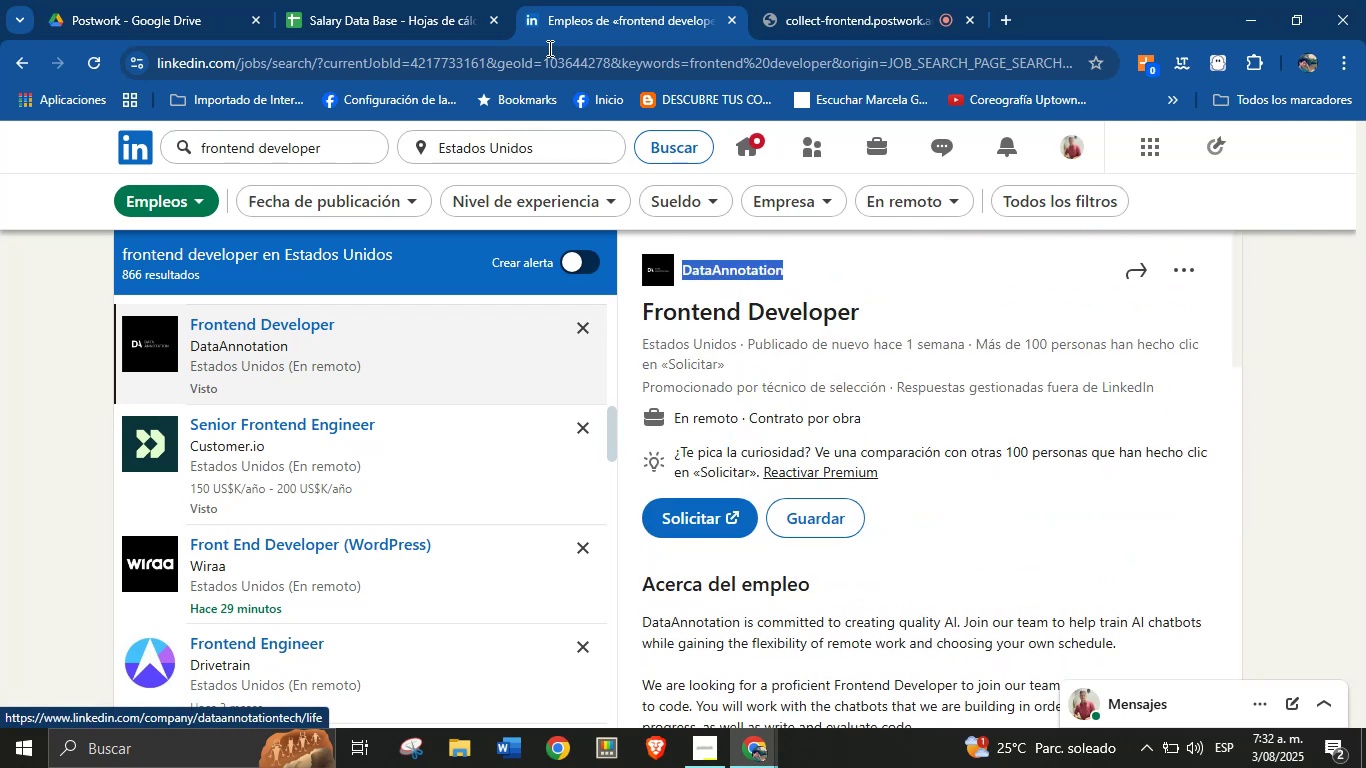 
key(Alt+Control+ControlLeft)
 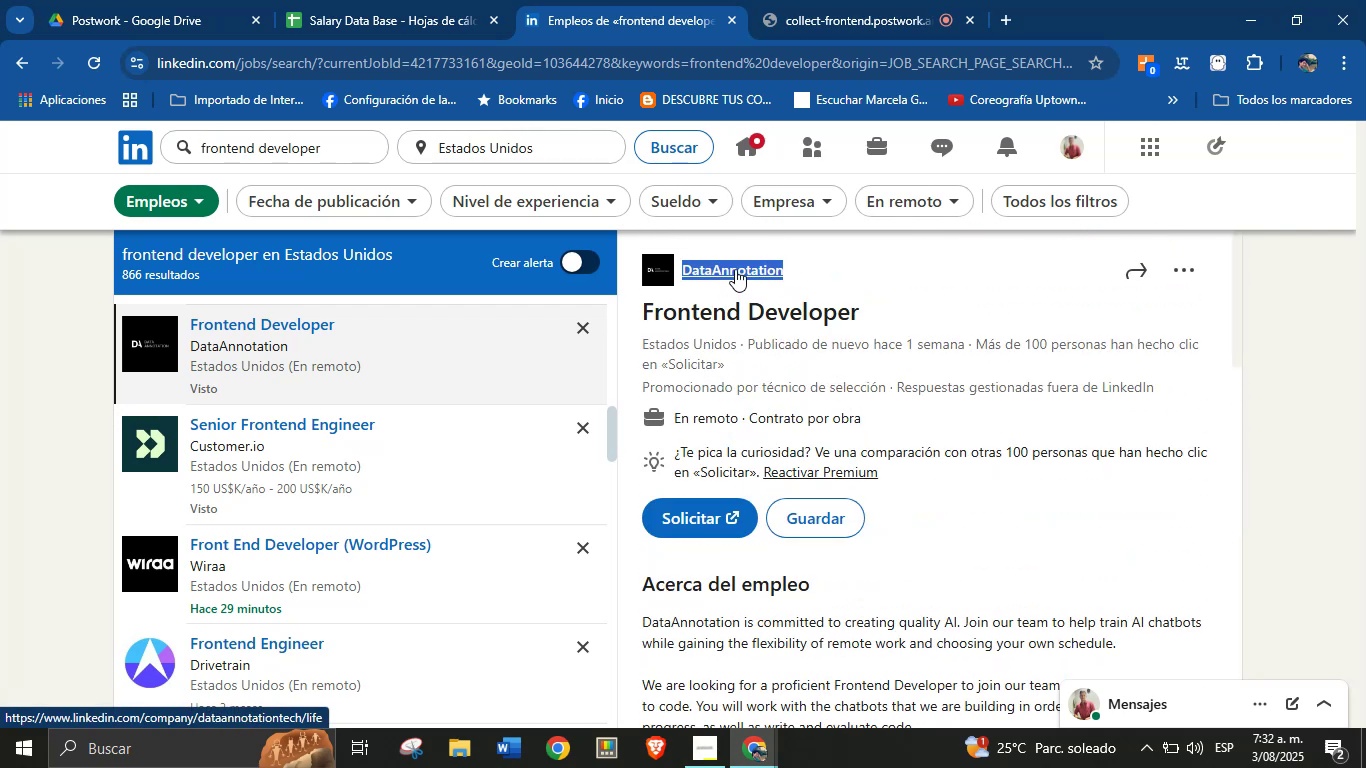 
key(Alt+Control+C)
 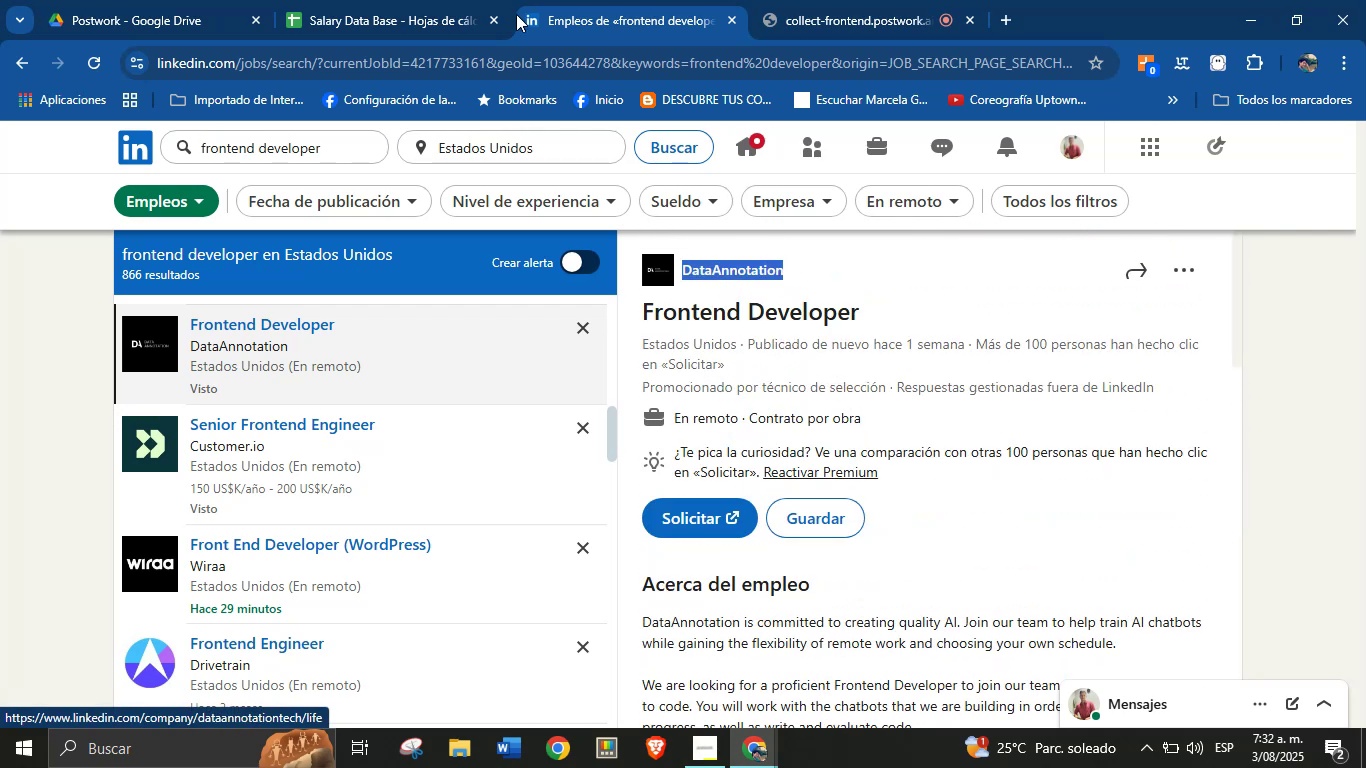 
left_click([459, 0])
 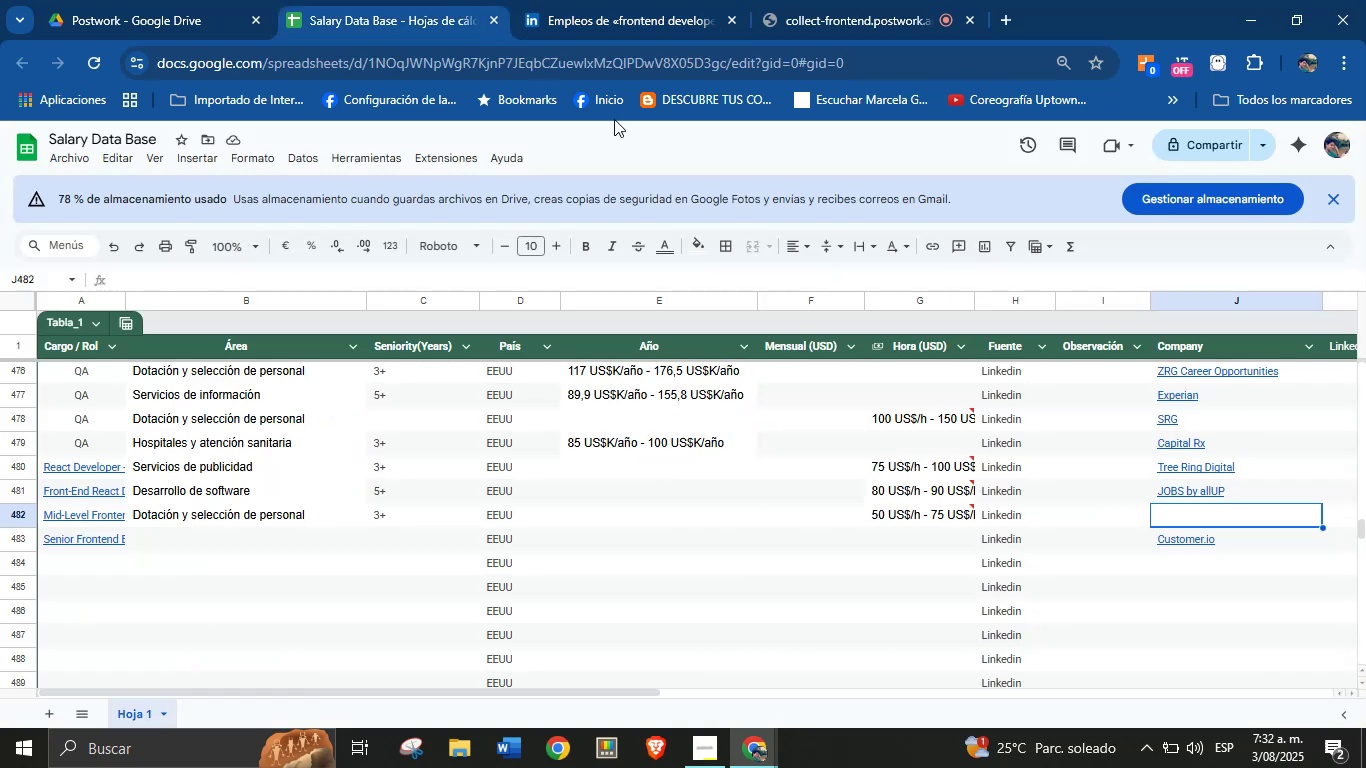 
key(Break)
 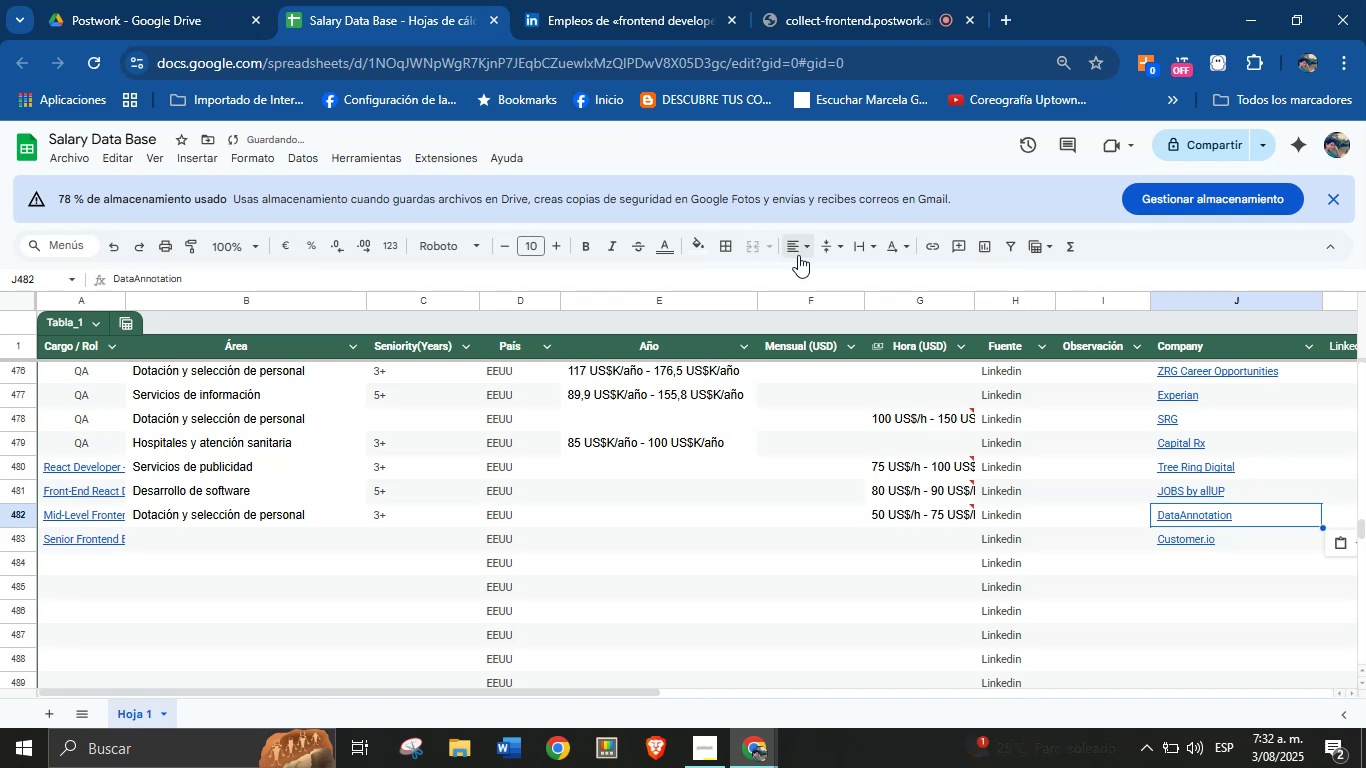 
key(Control+V)
 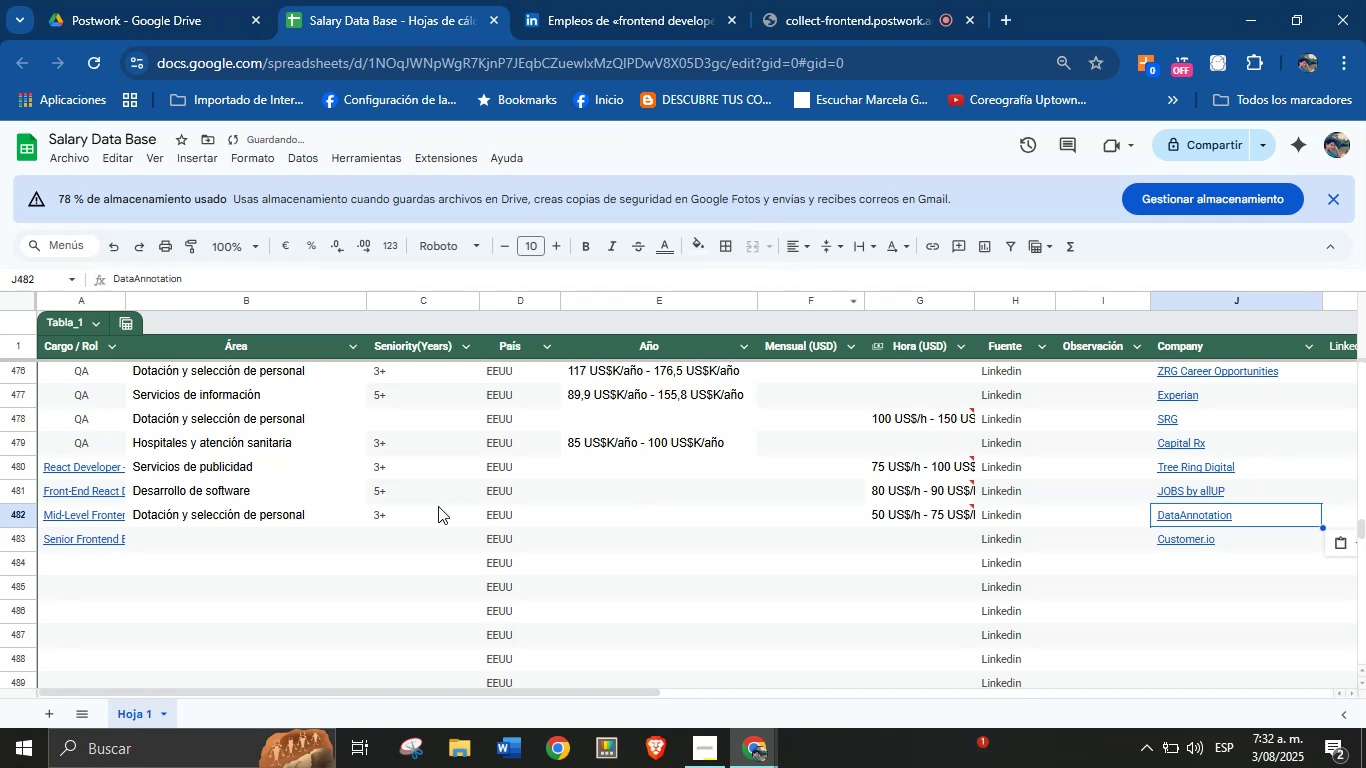 
key(Control+ControlLeft)
 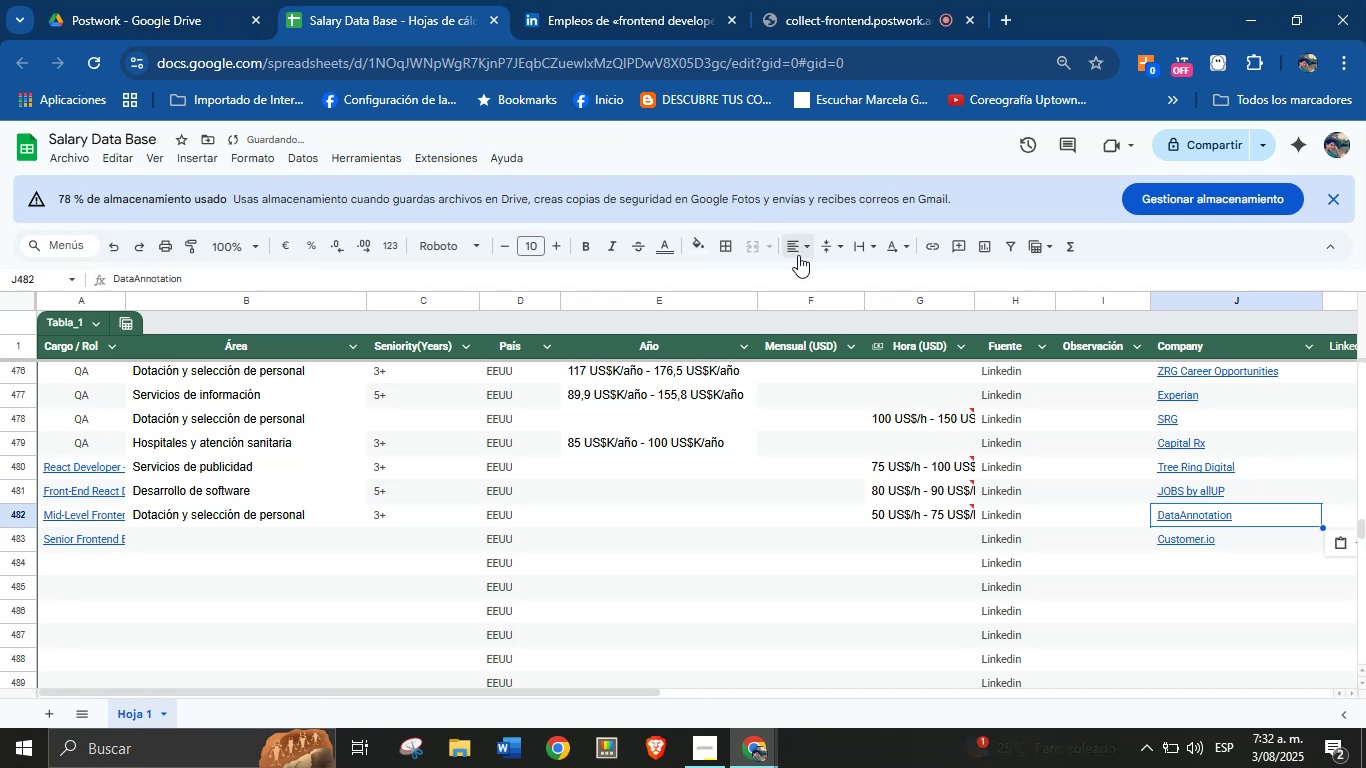 
left_click([347, 538])
 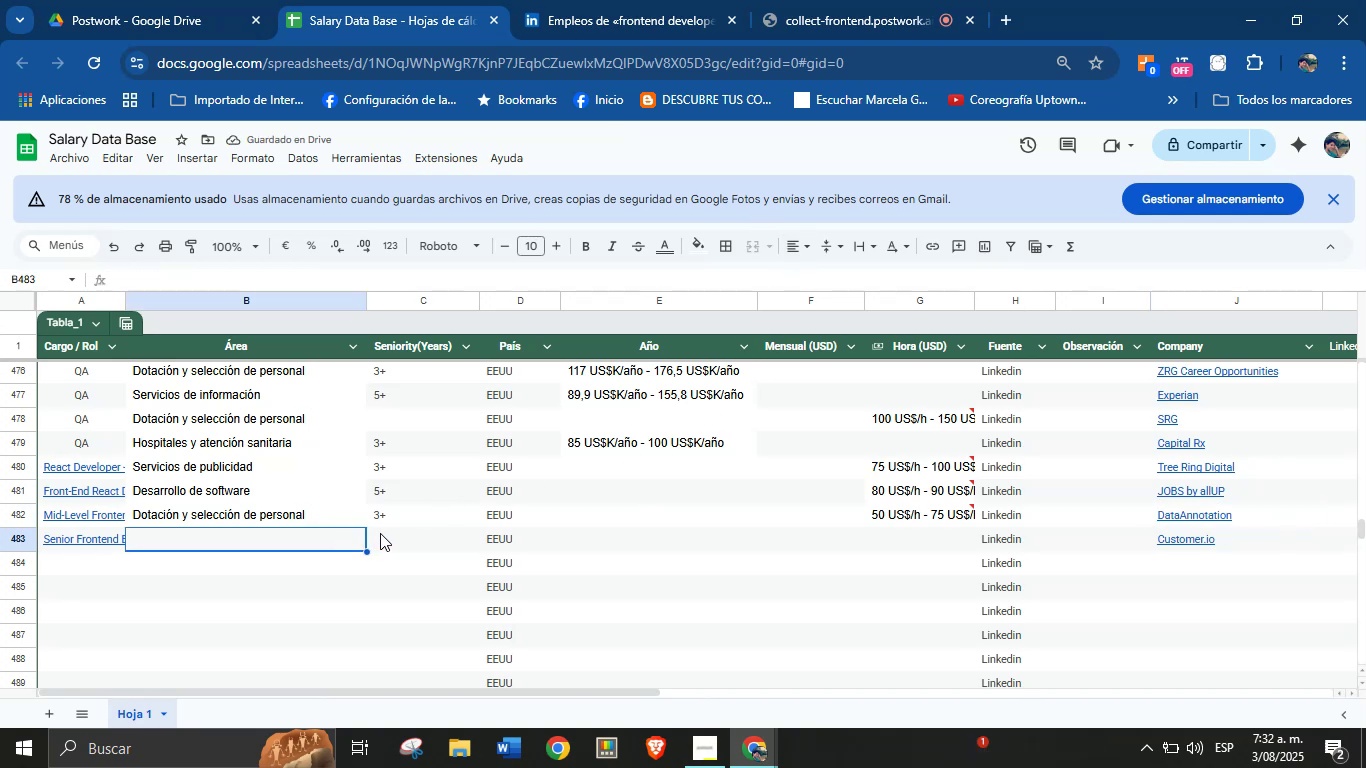 
left_click([387, 537])
 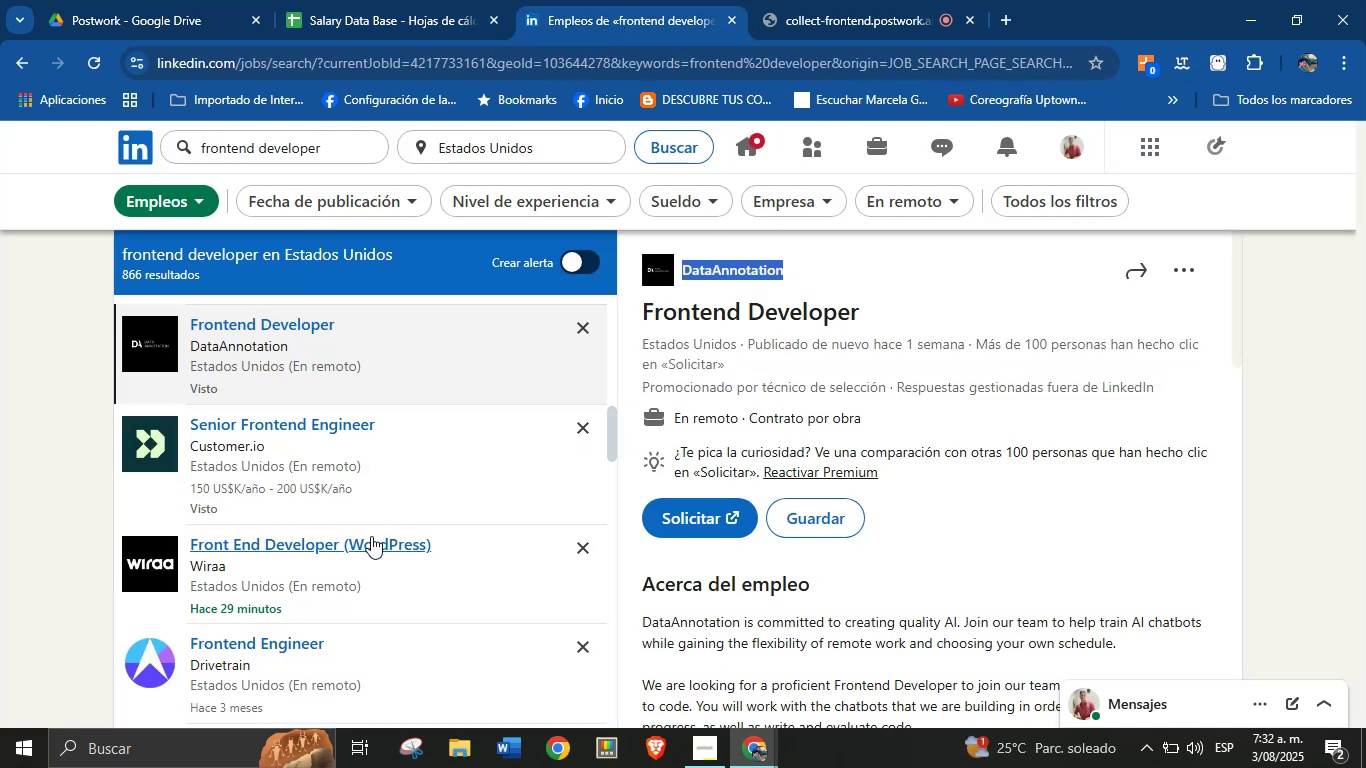 
left_click([320, 457])
 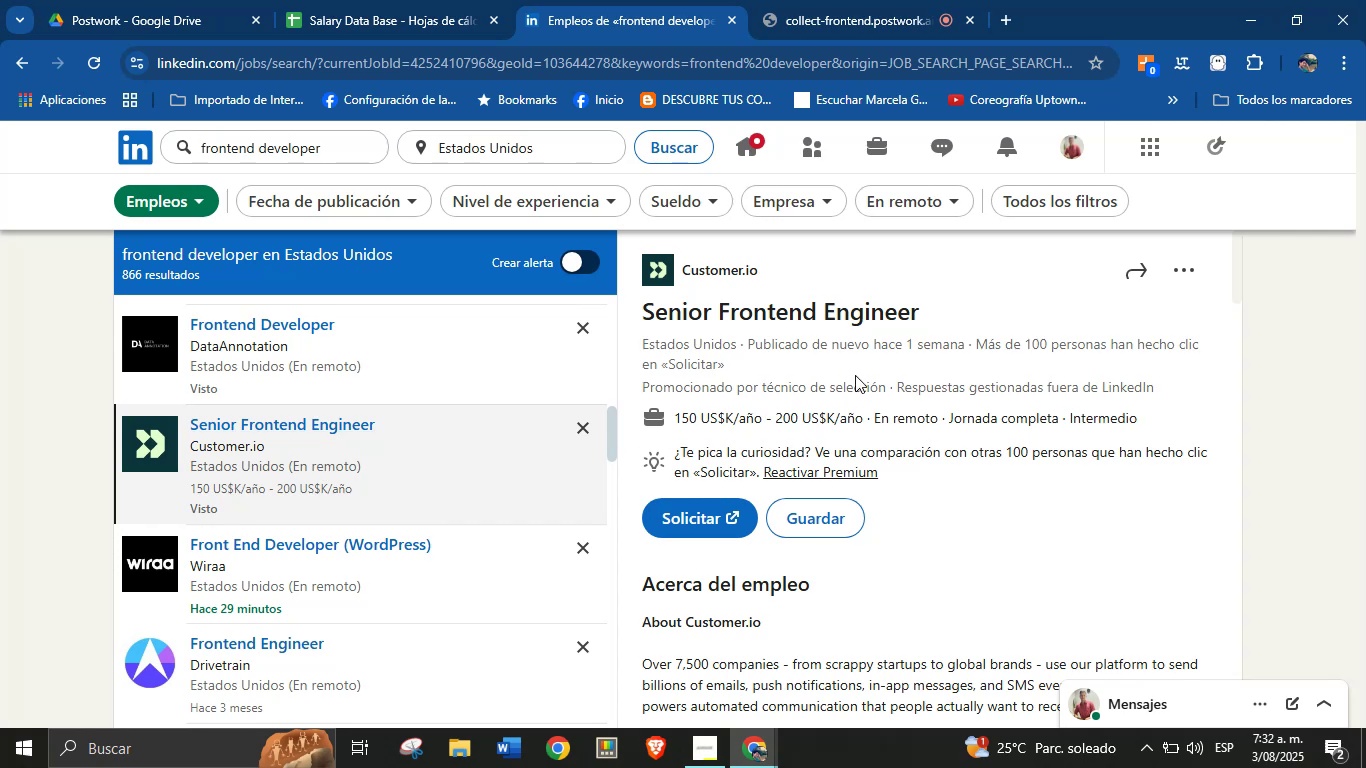 
wait(6.04)
 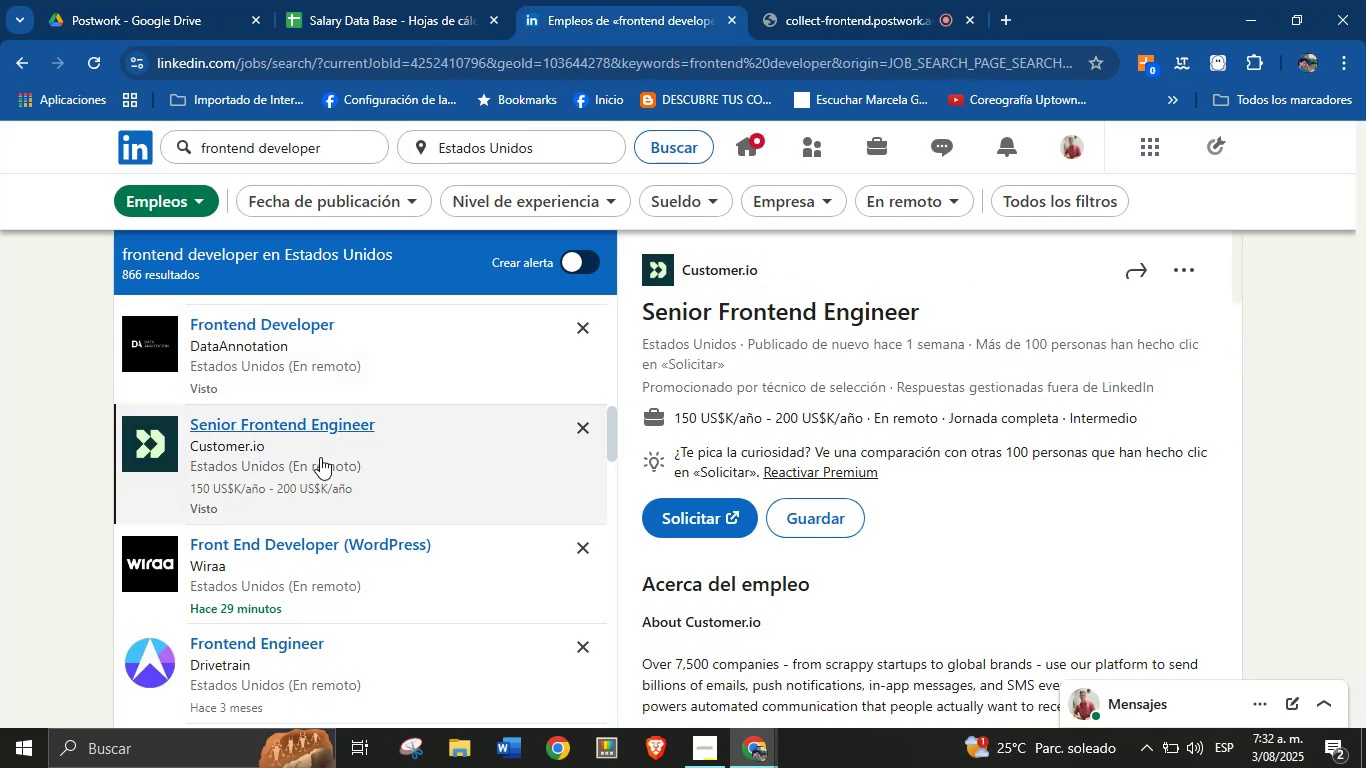 
left_click_drag(start_coordinate=[861, 415], to_coordinate=[674, 416])
 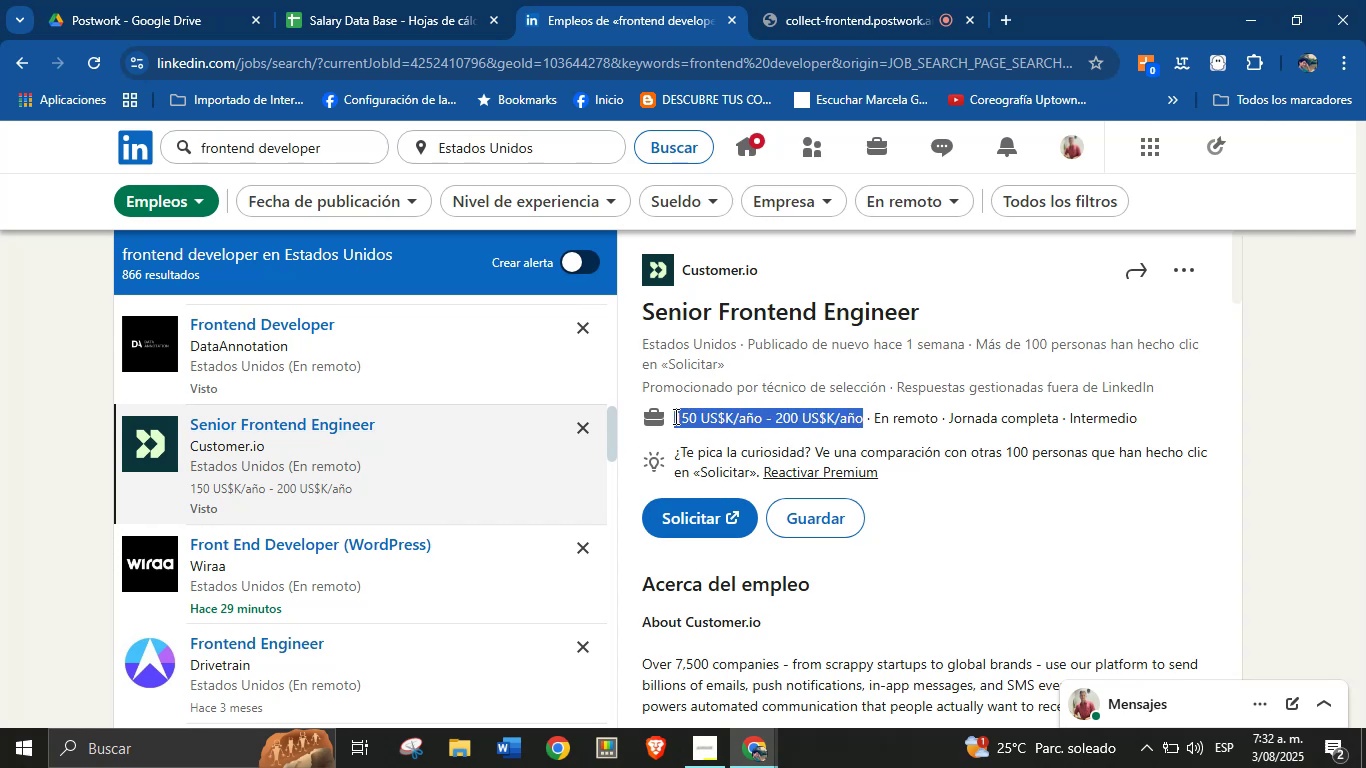 
key(Alt+AltLeft)
 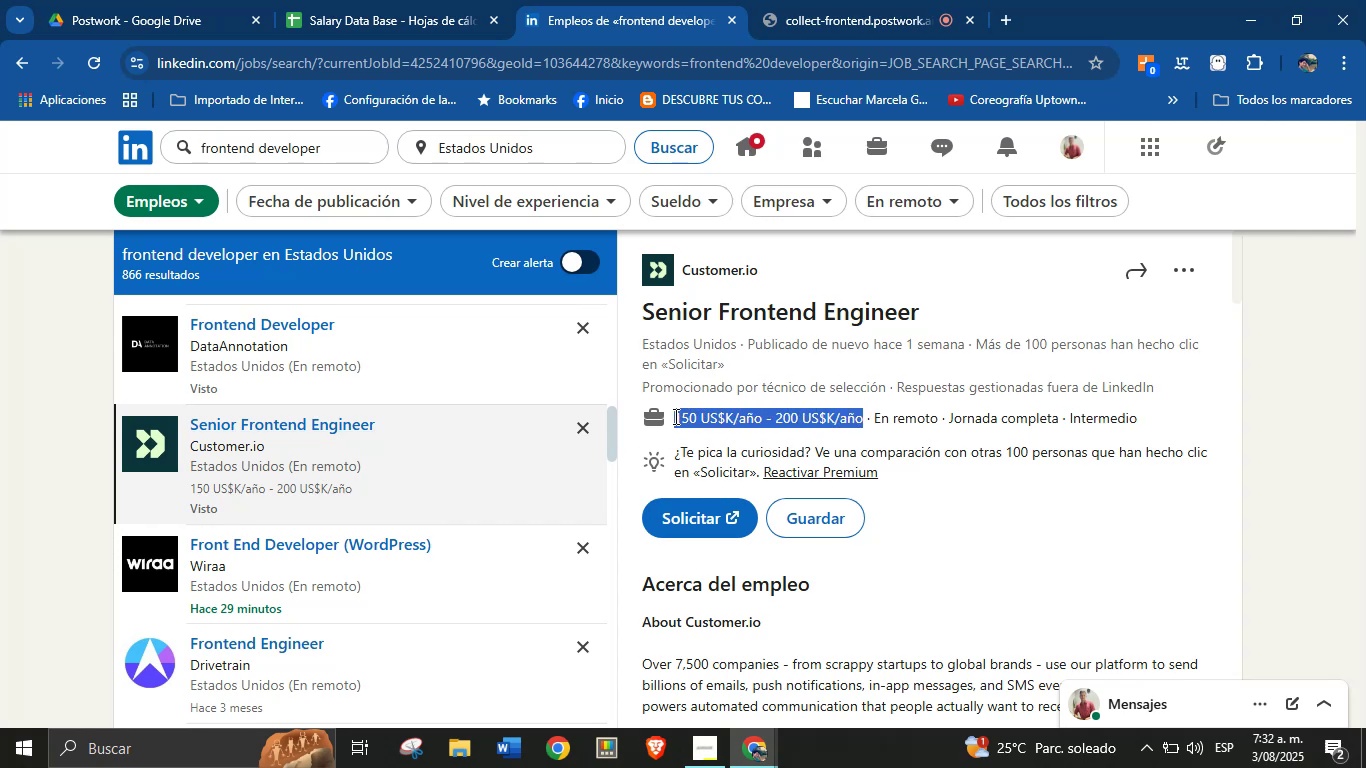 
key(Alt+Control+ControlLeft)
 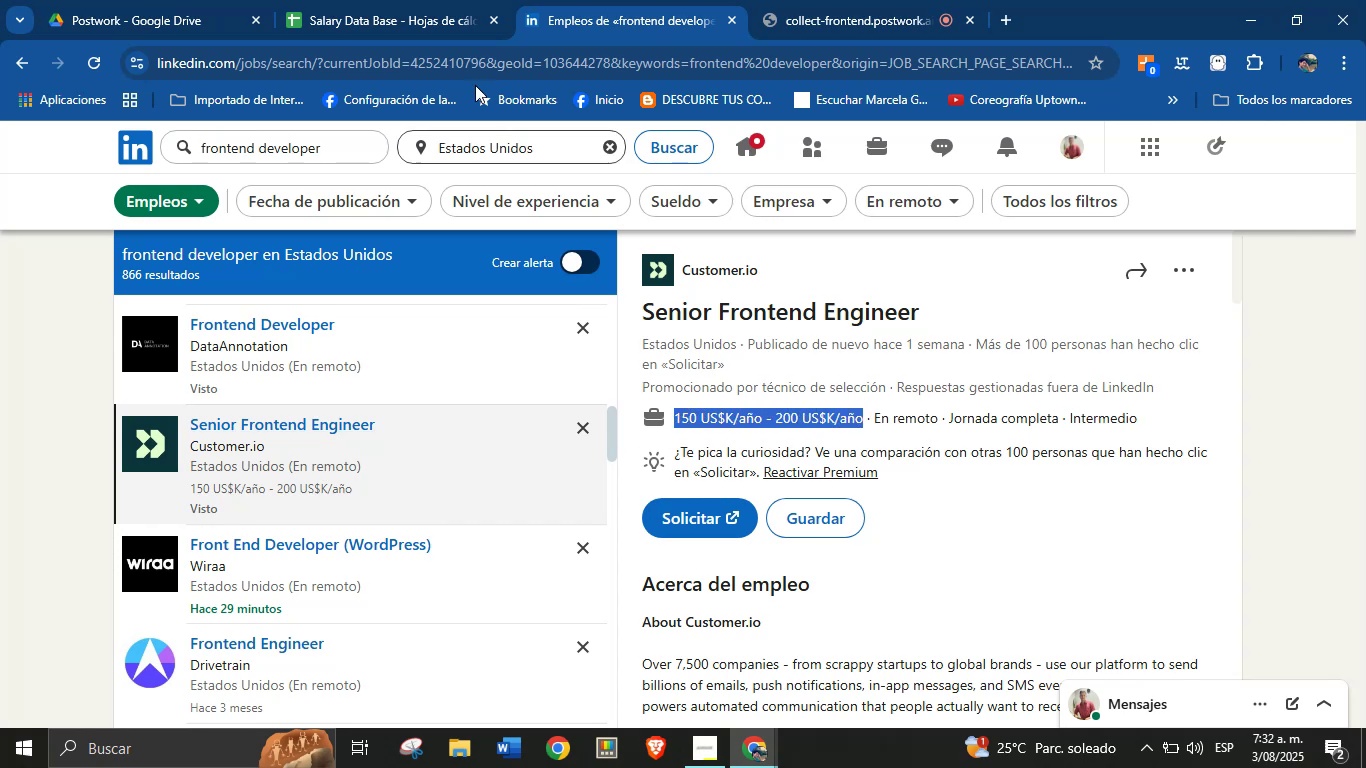 
key(Alt+Control+C)
 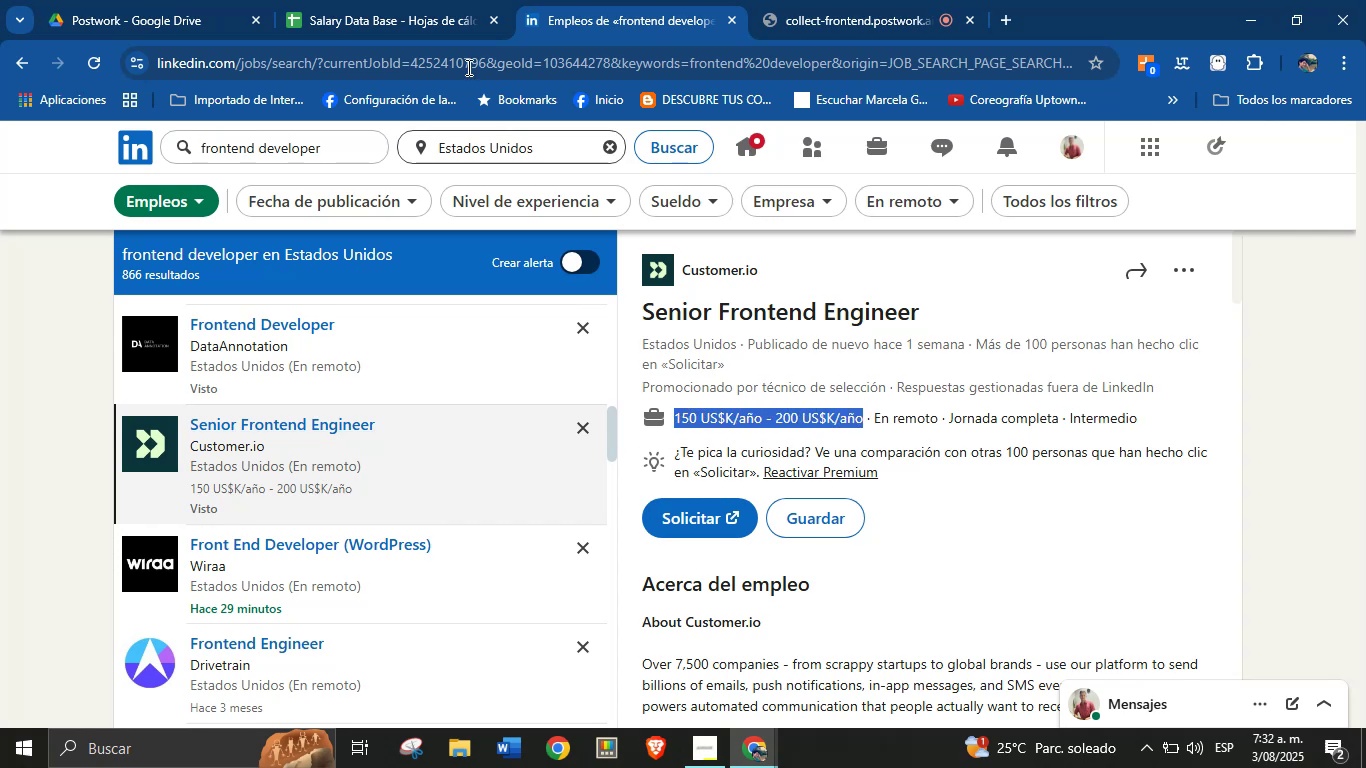 
left_click([399, 0])
 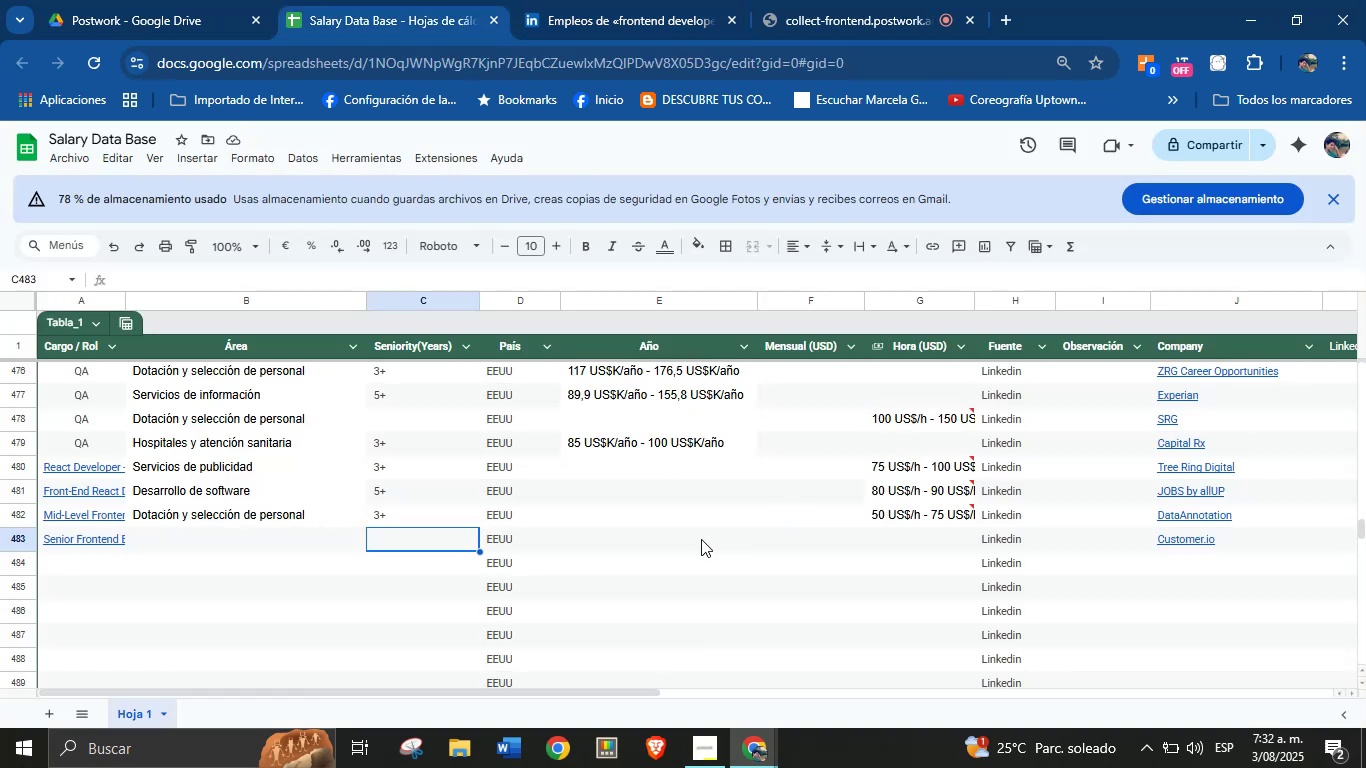 
left_click([617, 539])
 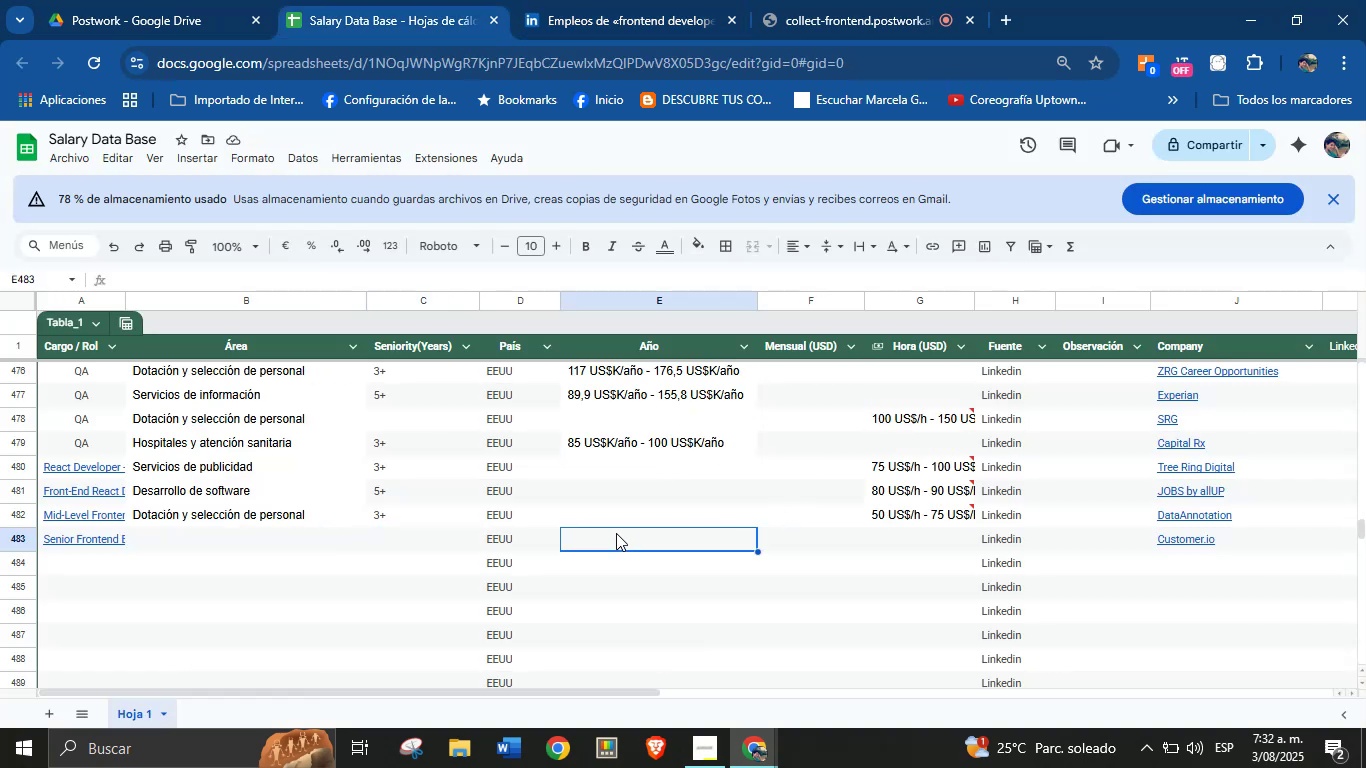 
key(Break)
 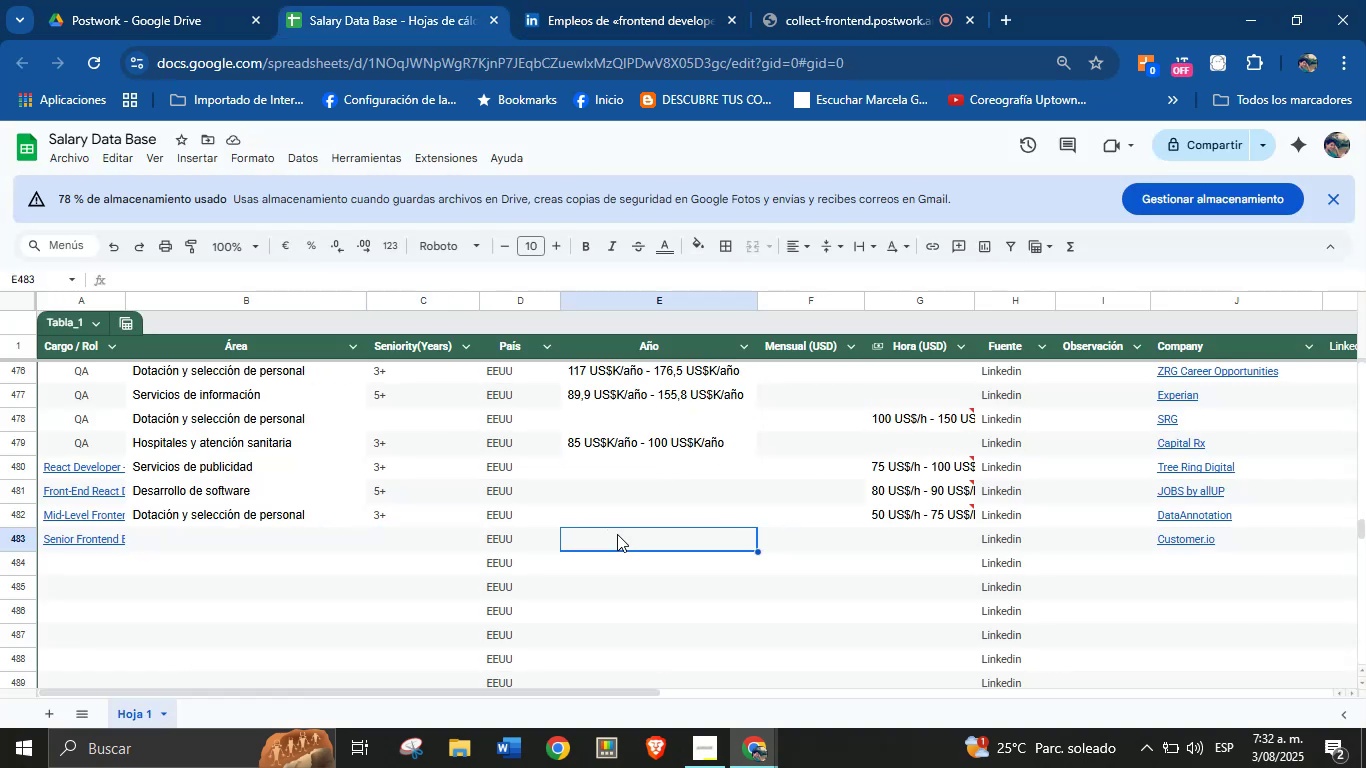 
key(Control+ControlLeft)
 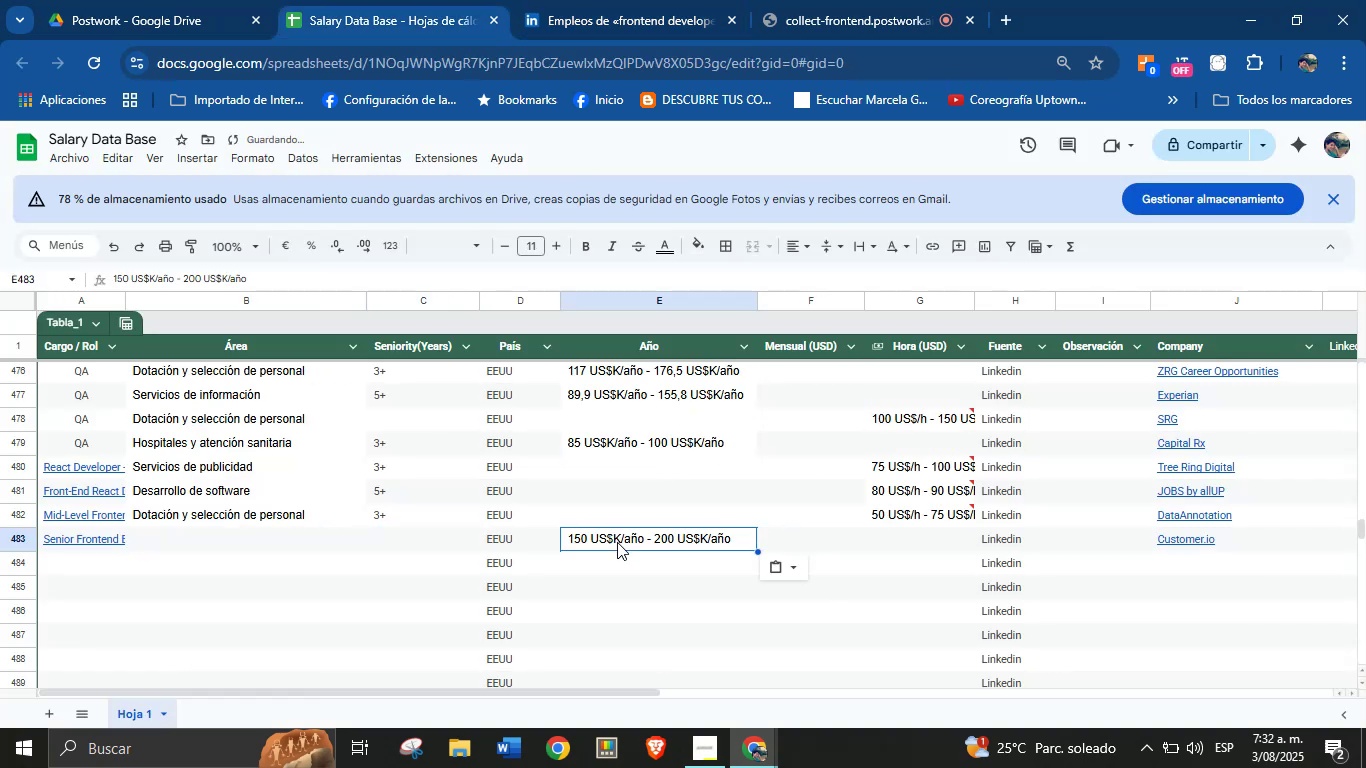 
key(Control+V)
 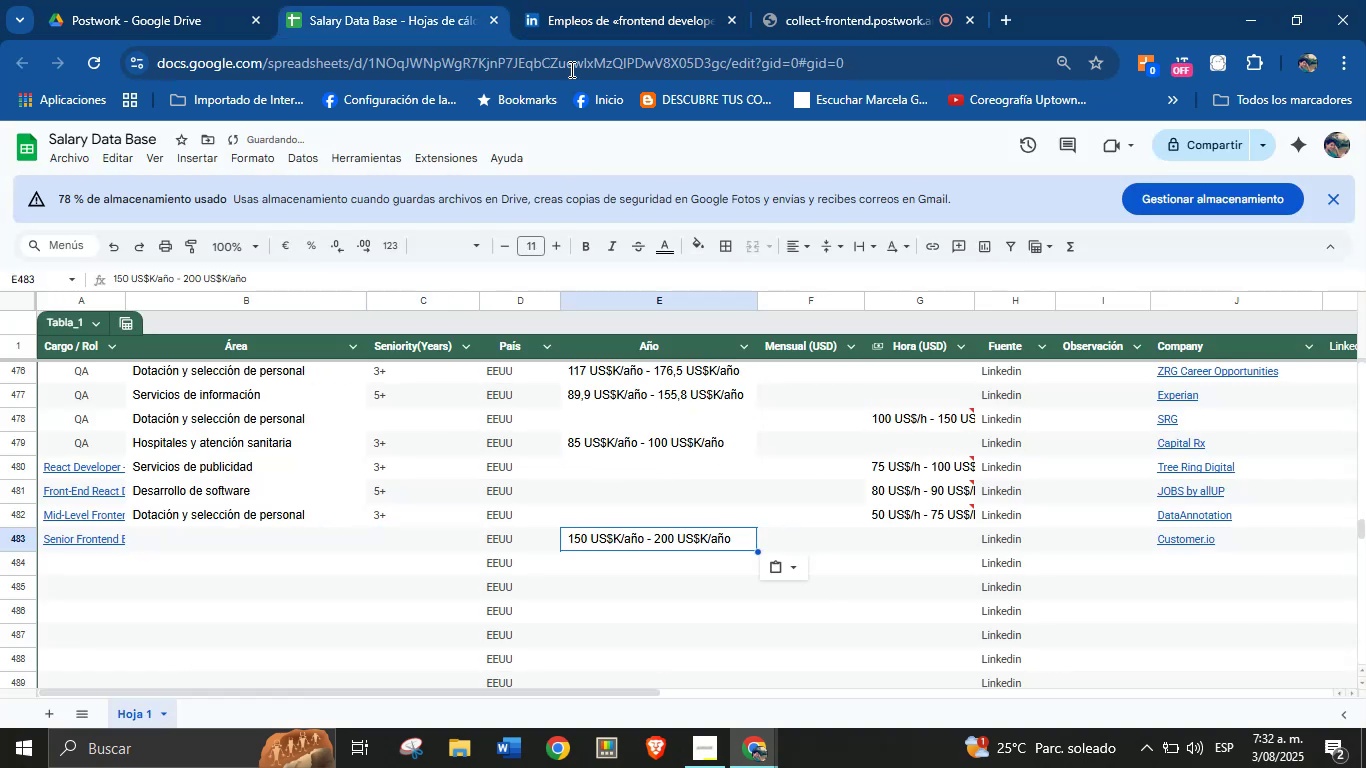 
left_click([651, 0])
 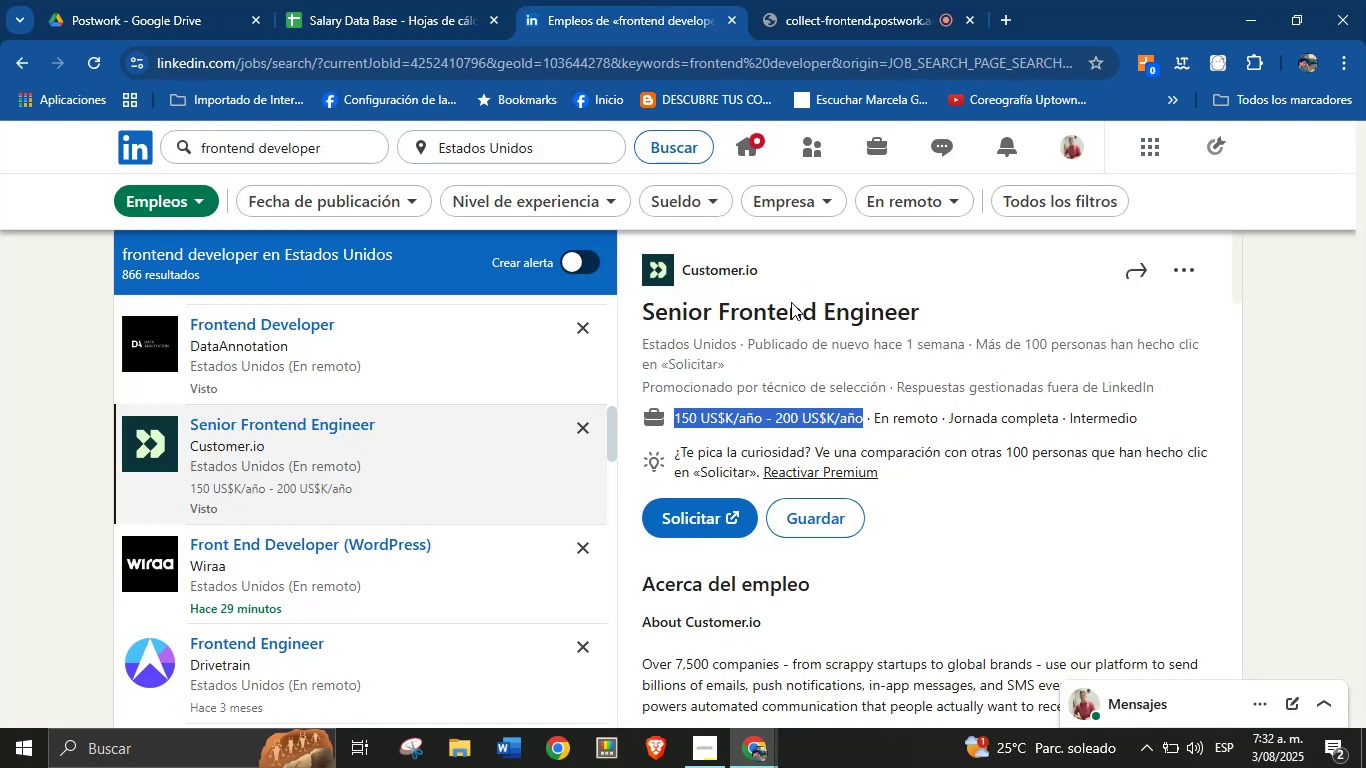 
scroll: coordinate [910, 518], scroll_direction: down, amount: 3.0
 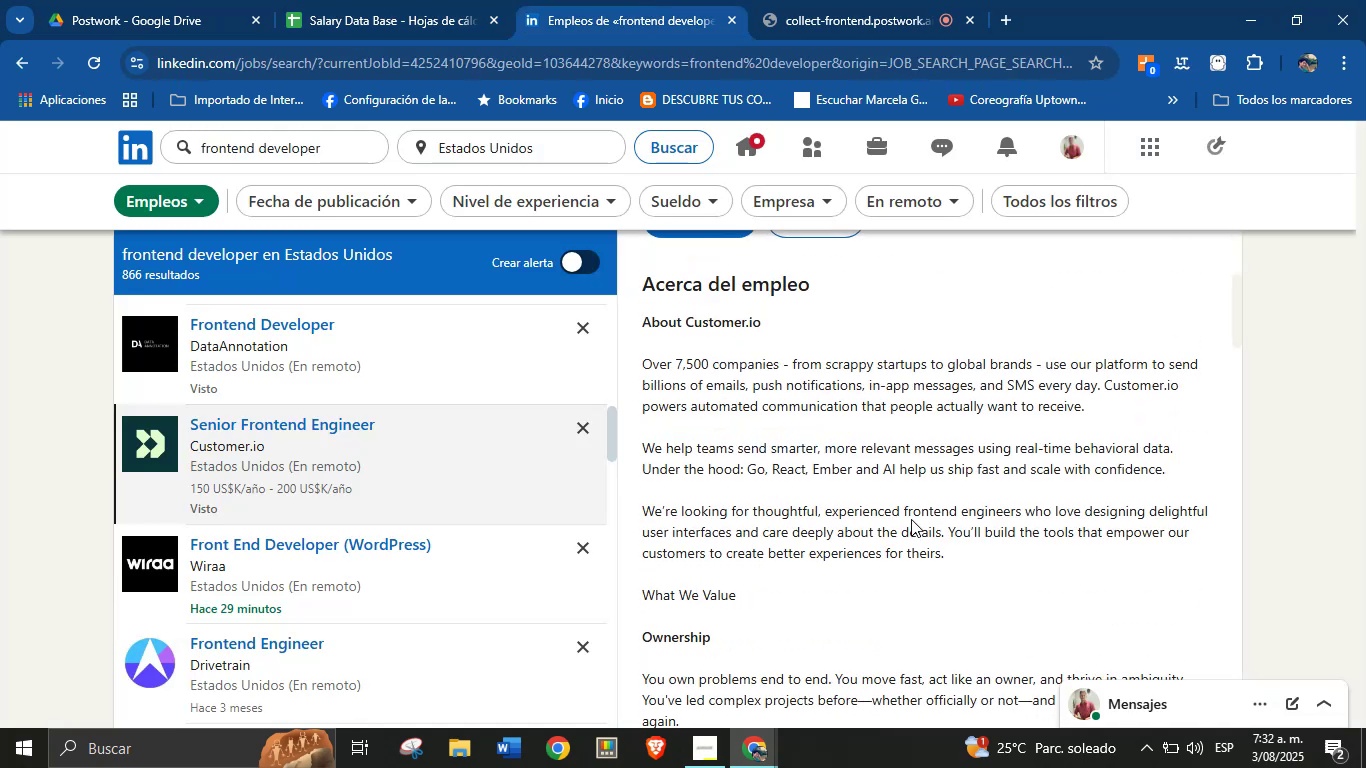 
left_click([933, 457])
 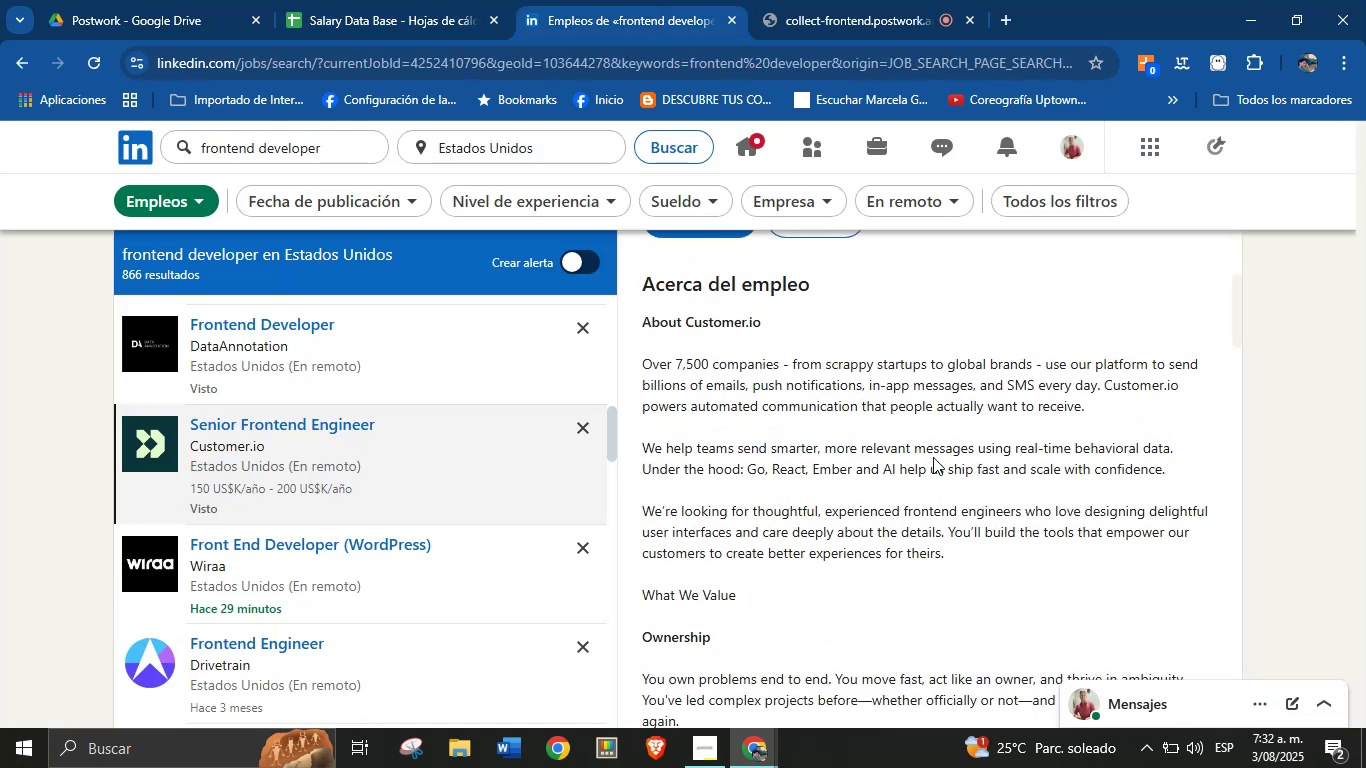 
scroll: coordinate [815, 558], scroll_direction: down, amount: 26.0
 